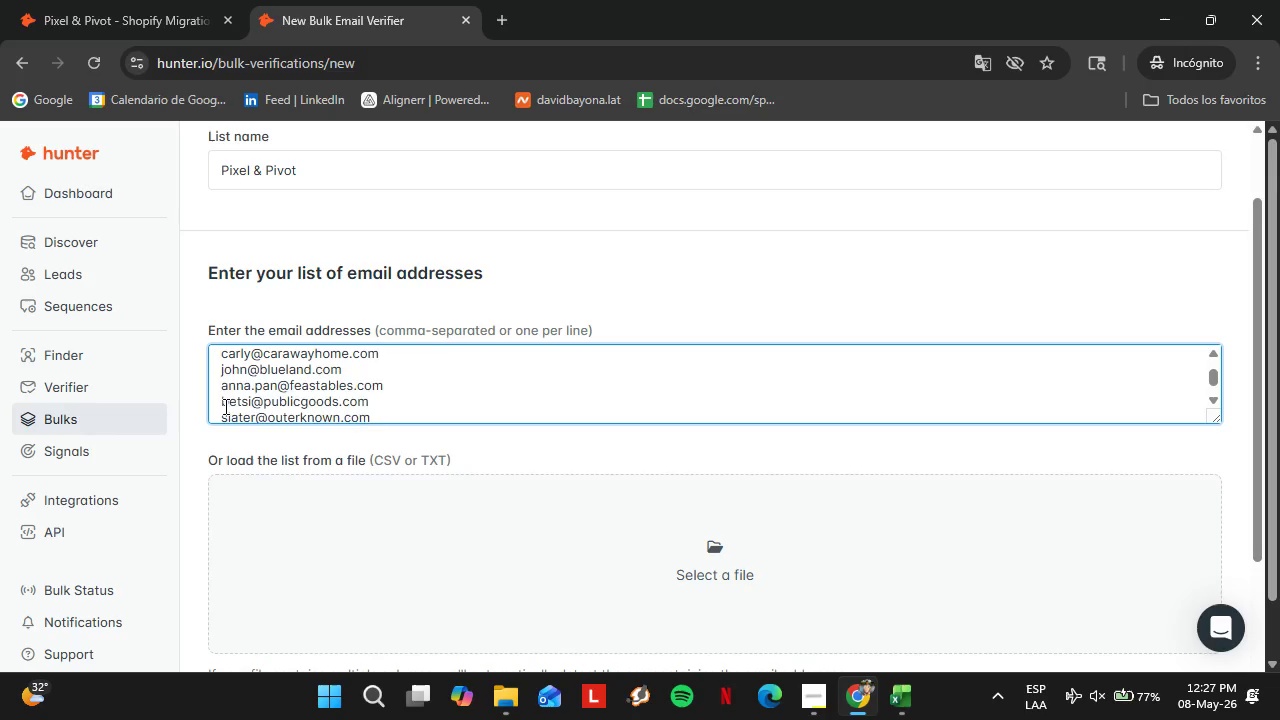 
key(ArrowUp)
 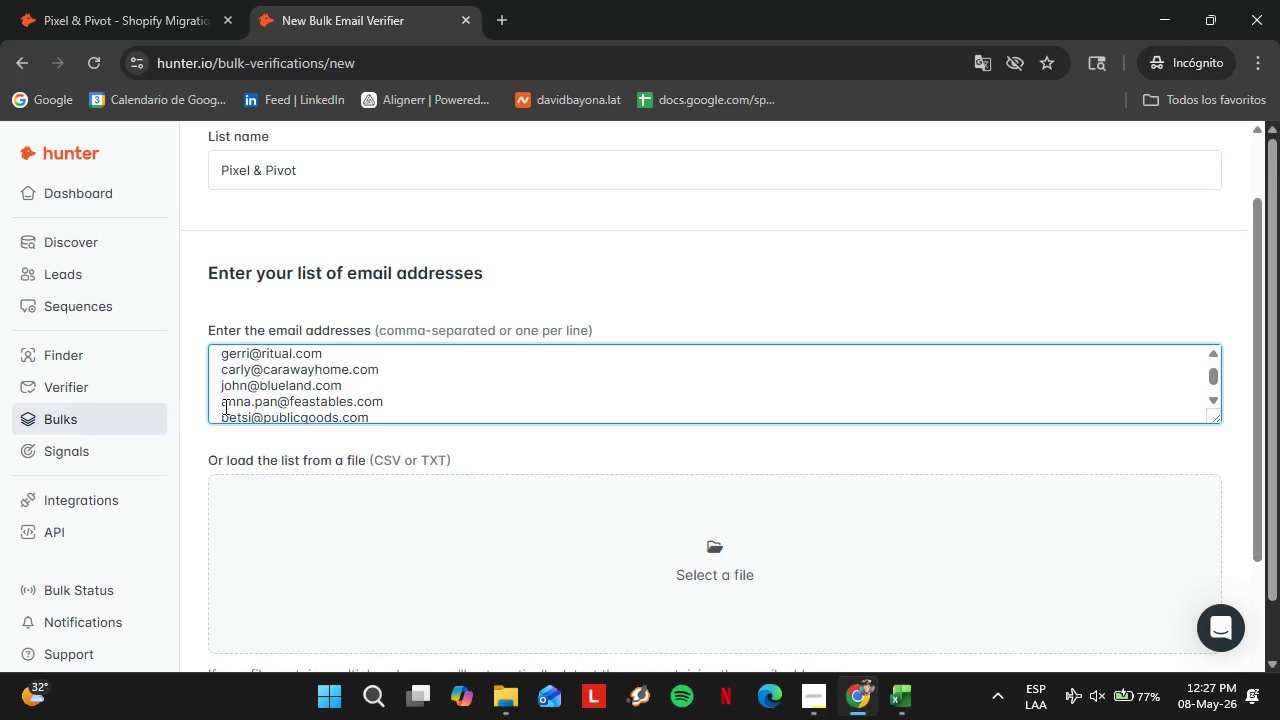 
key(ArrowUp)
 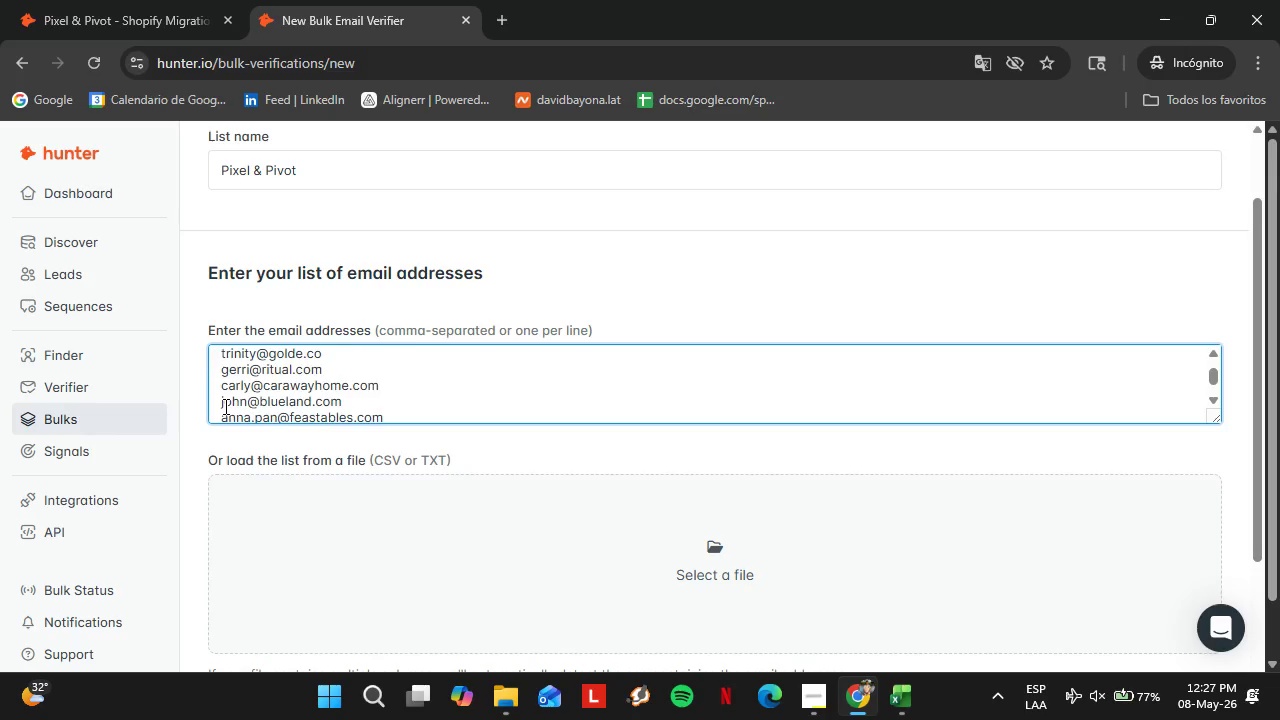 
key(ArrowUp)
 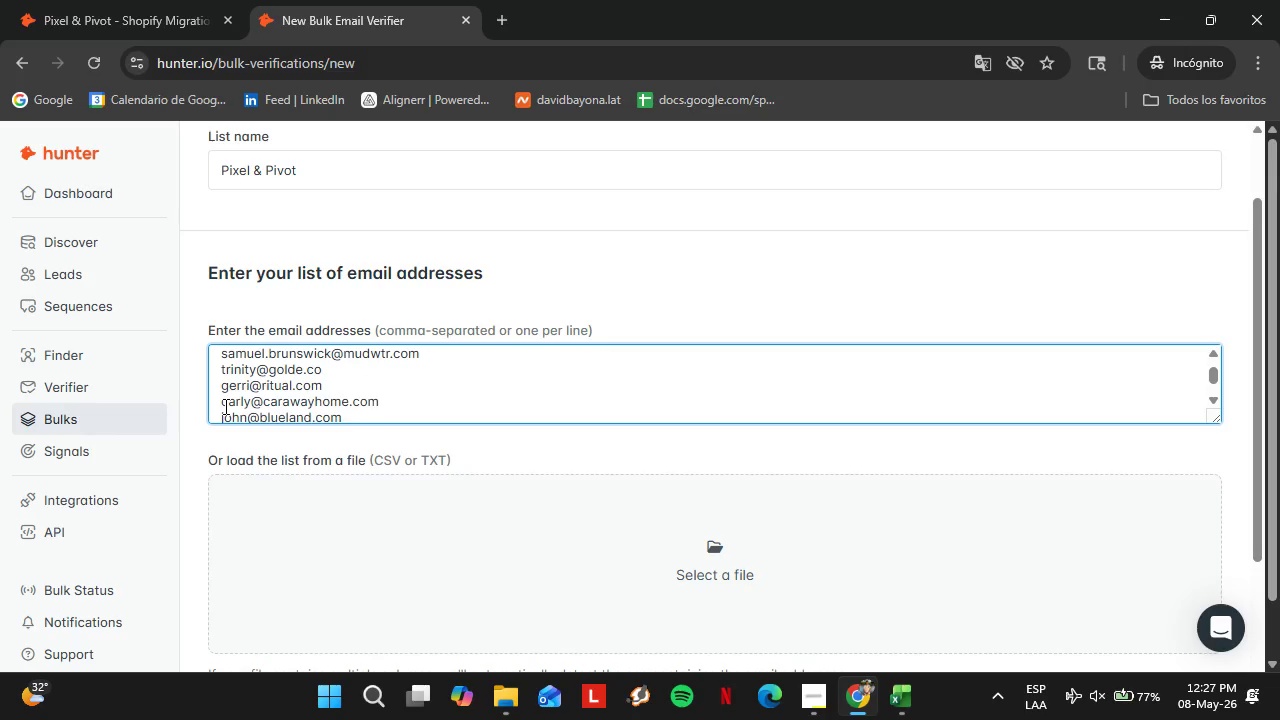 
key(ArrowUp)
 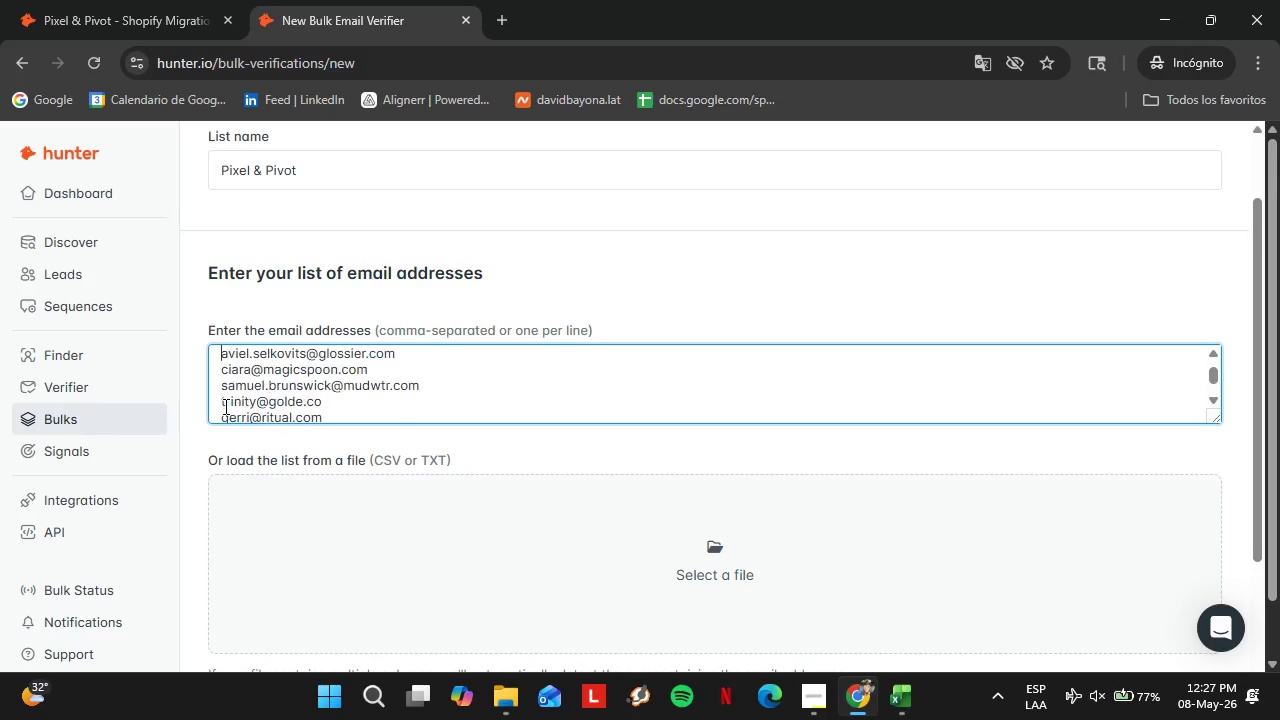 
key(ArrowUp)
 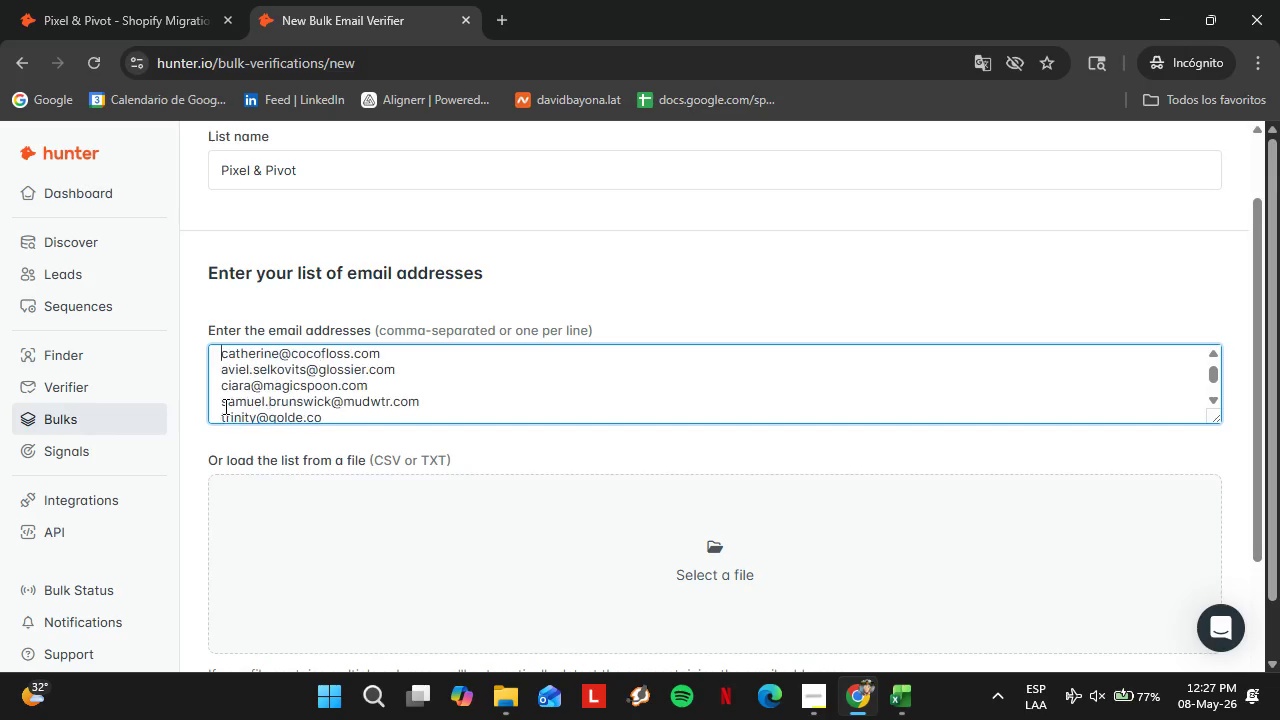 
key(ArrowUp)
 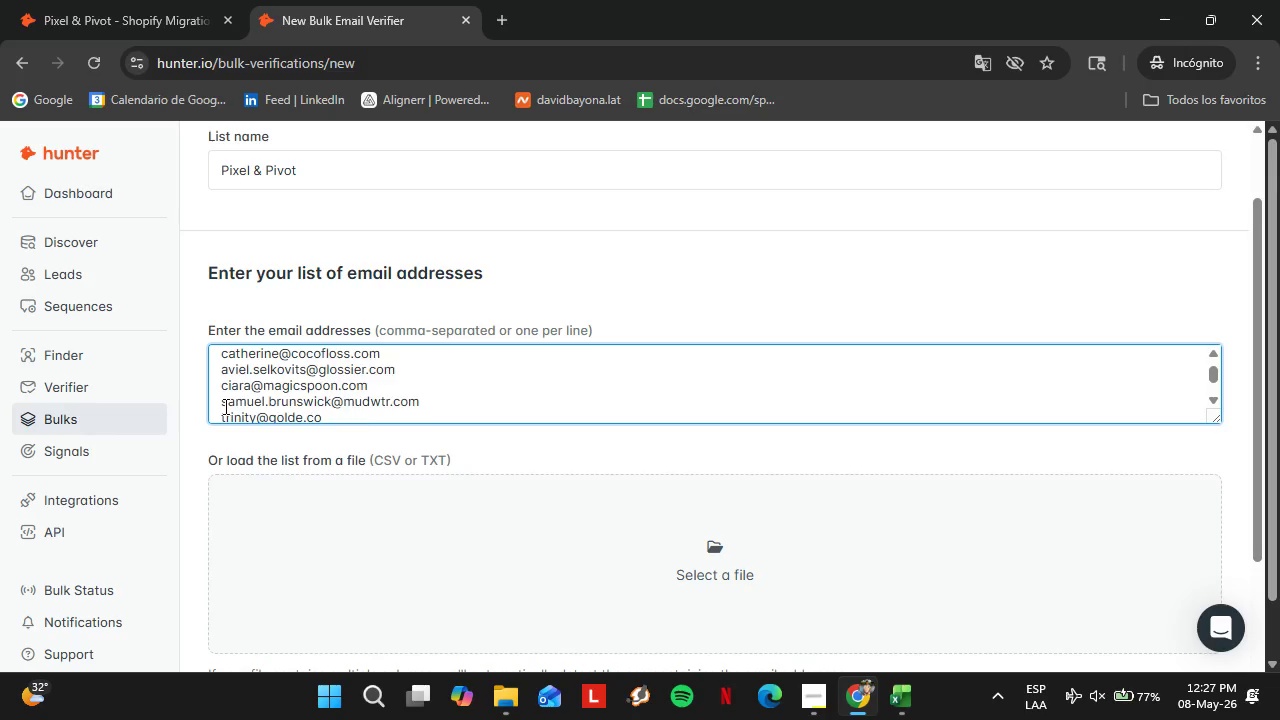 
key(ArrowUp)
 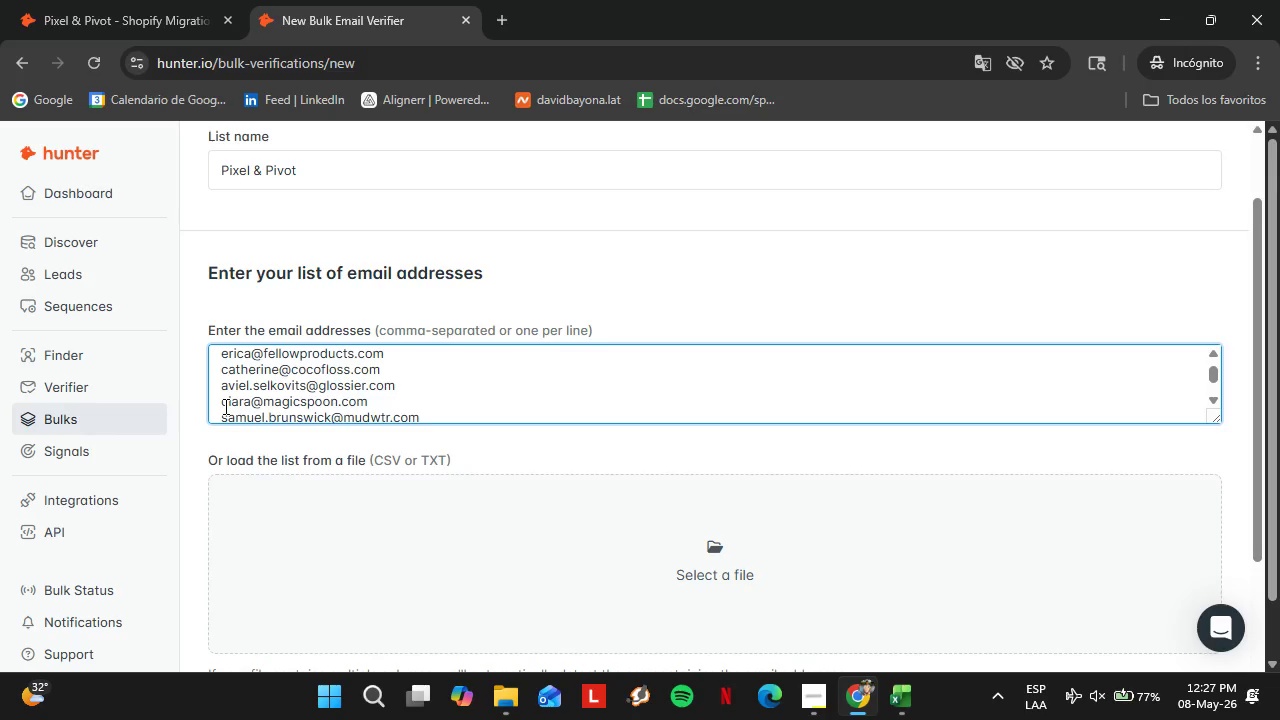 
key(ArrowUp)
 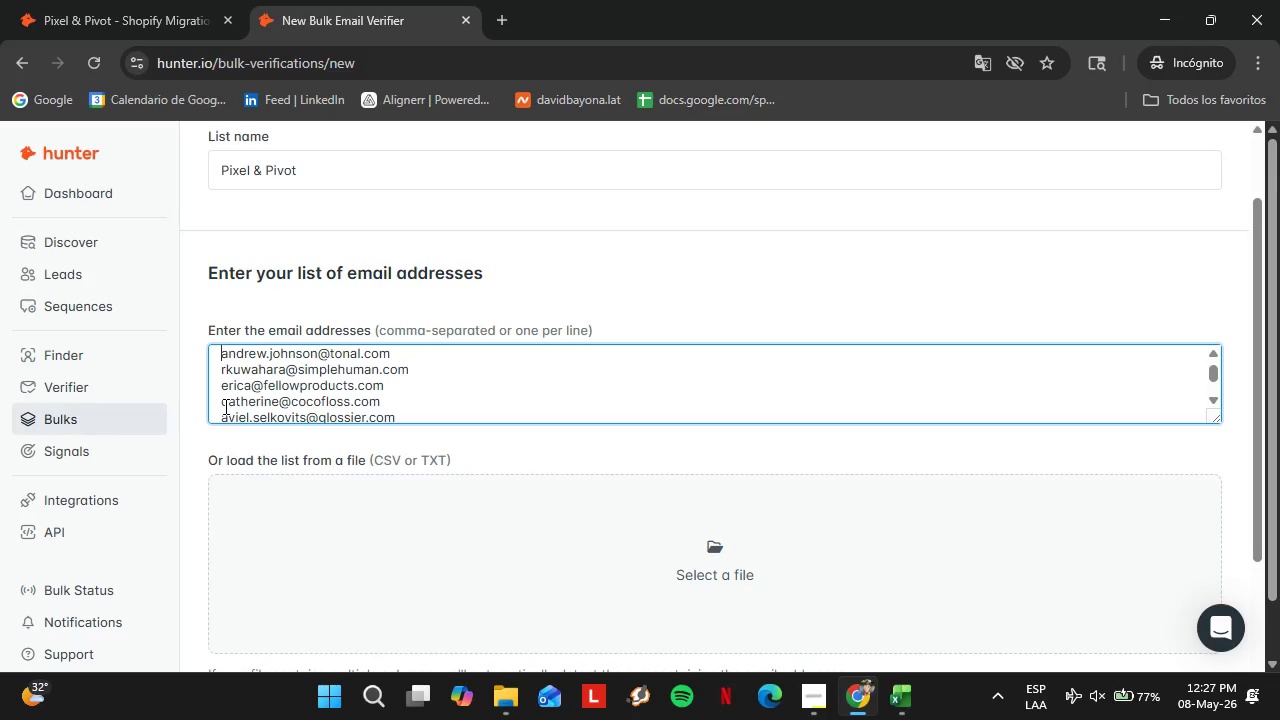 
key(ArrowUp)
 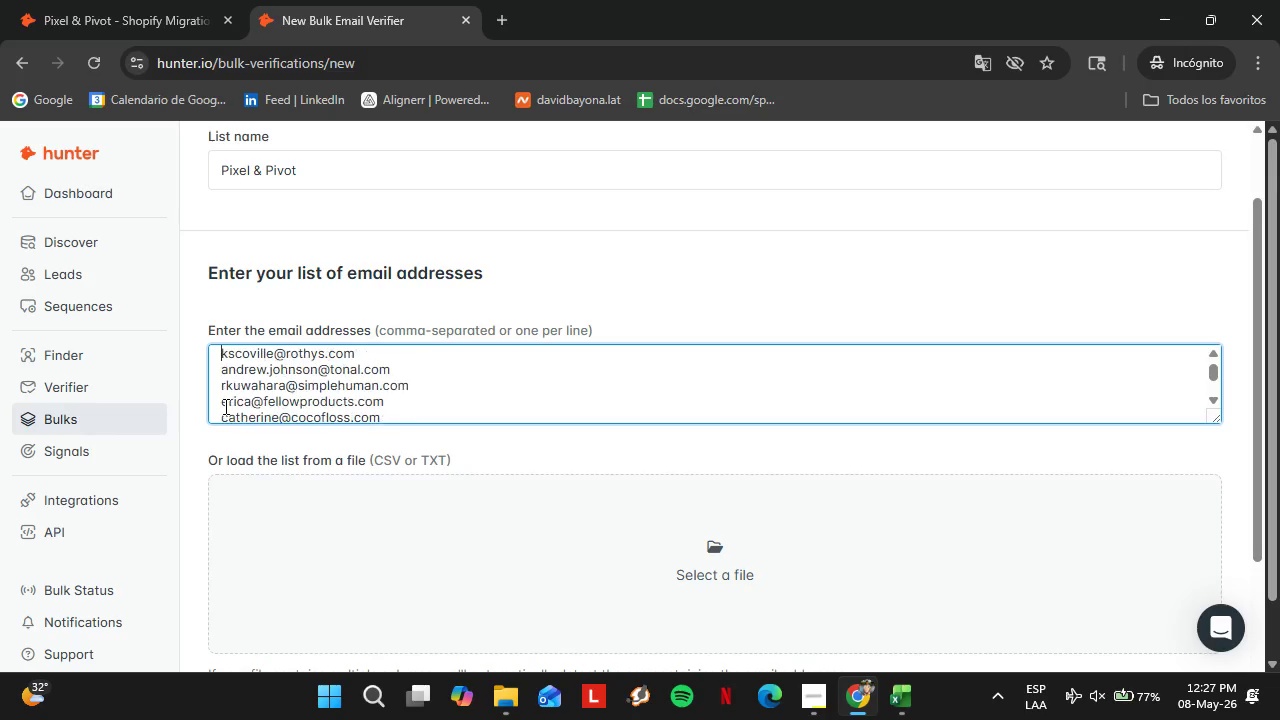 
key(ArrowUp)
 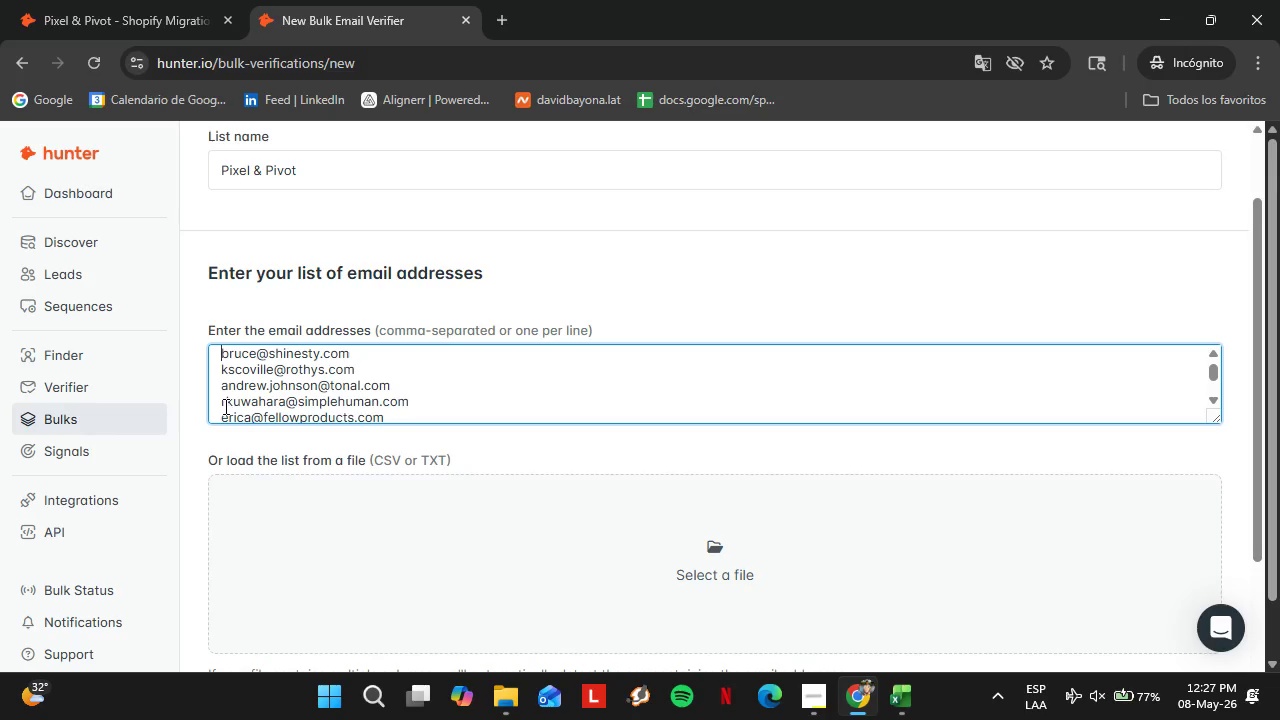 
key(ArrowUp)
 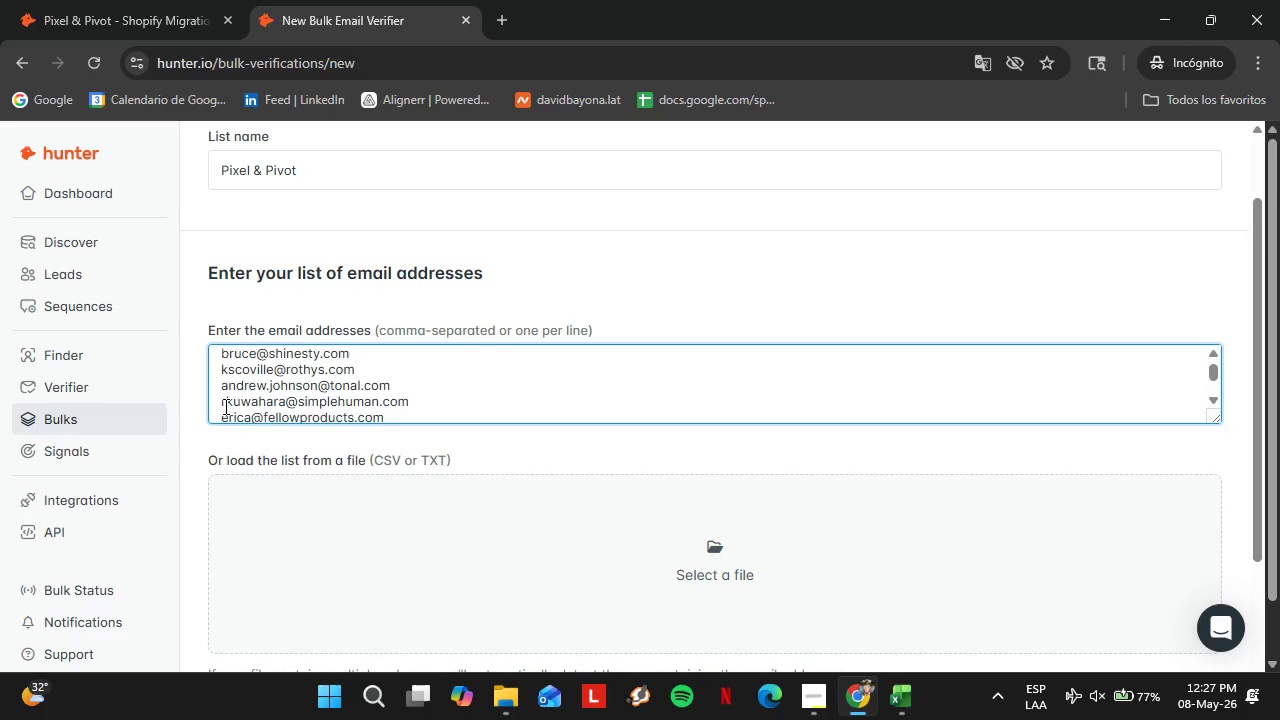 
key(ArrowUp)
 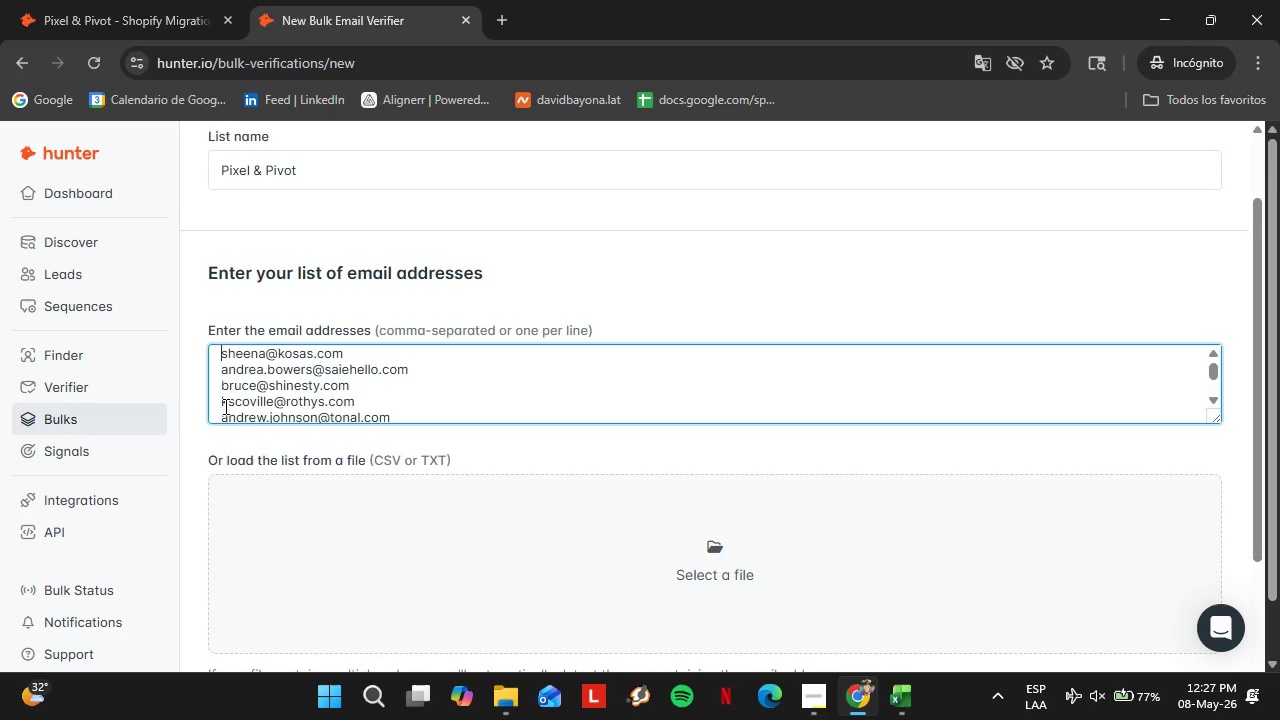 
key(ArrowUp)
 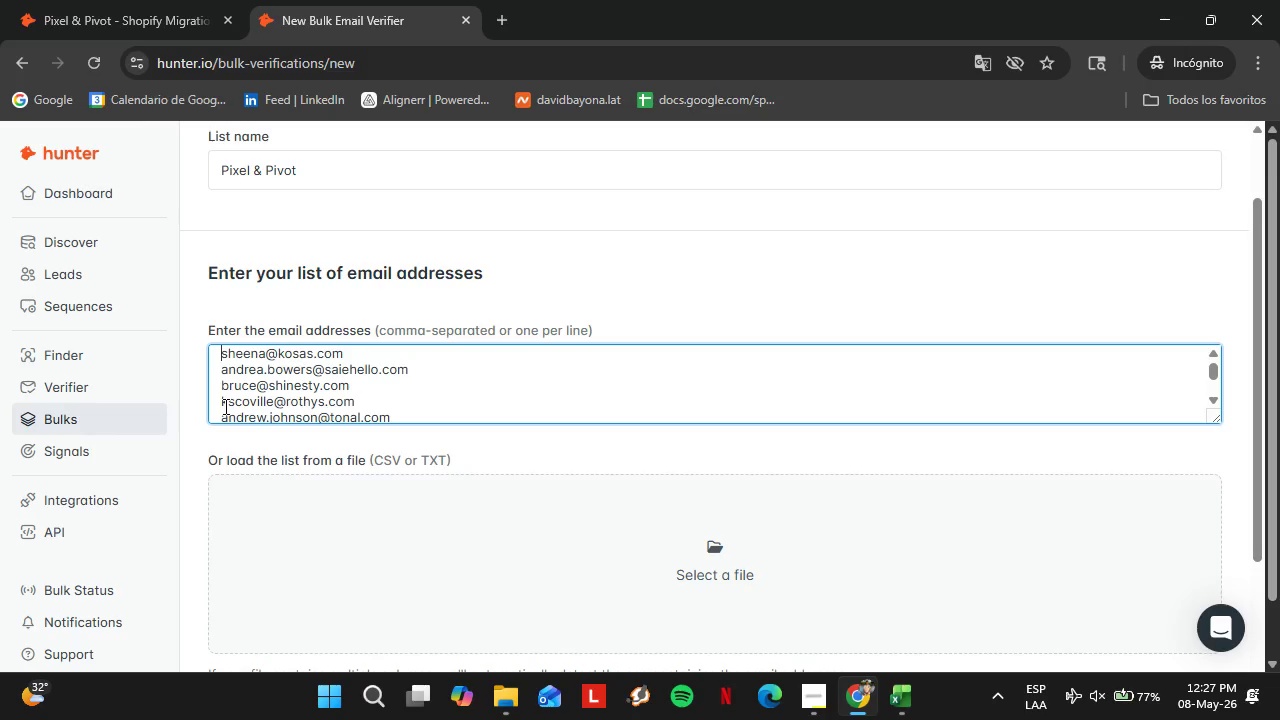 
key(ArrowUp)
 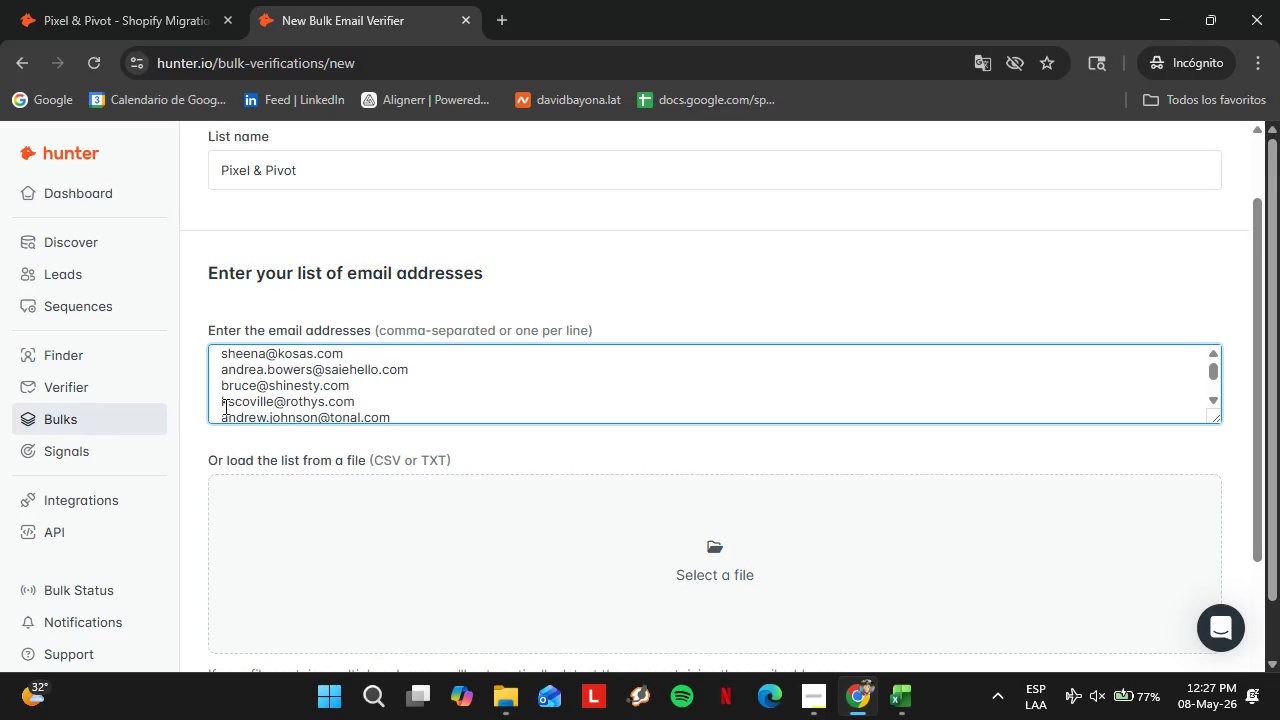 
key(ArrowUp)
 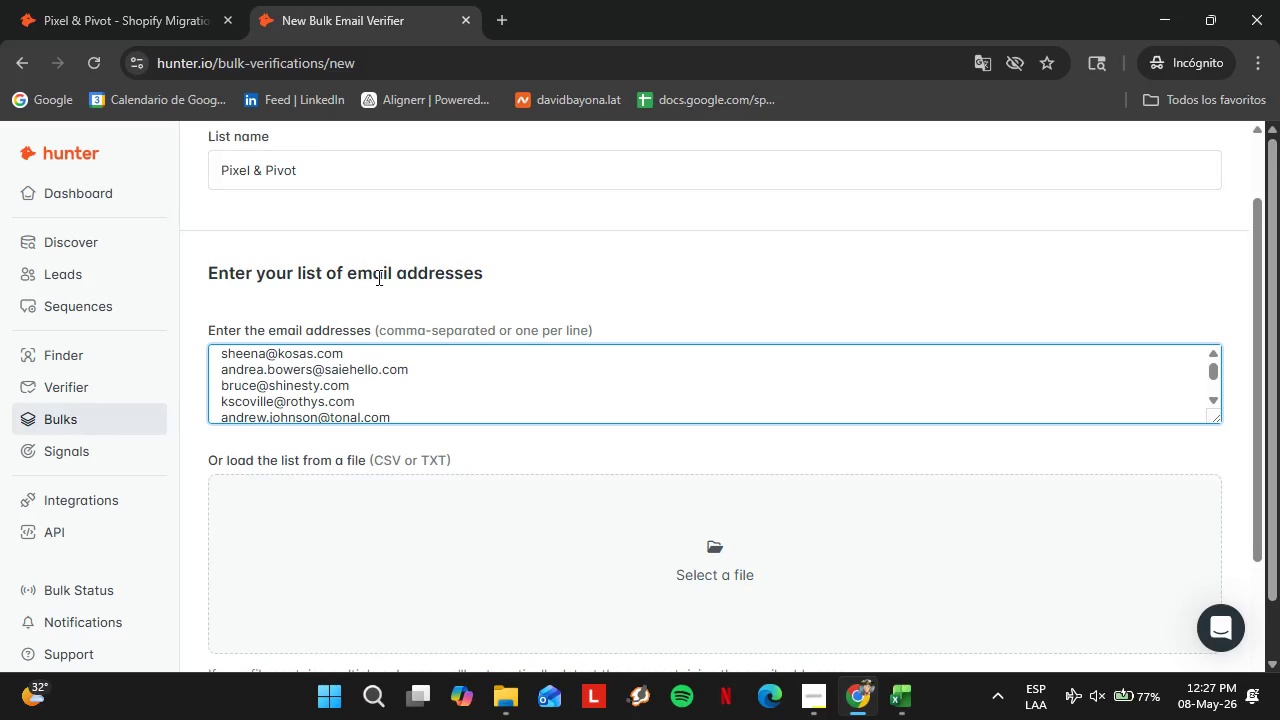 
scroll: coordinate [412, 490], scroll_direction: down, amount: 6.0
 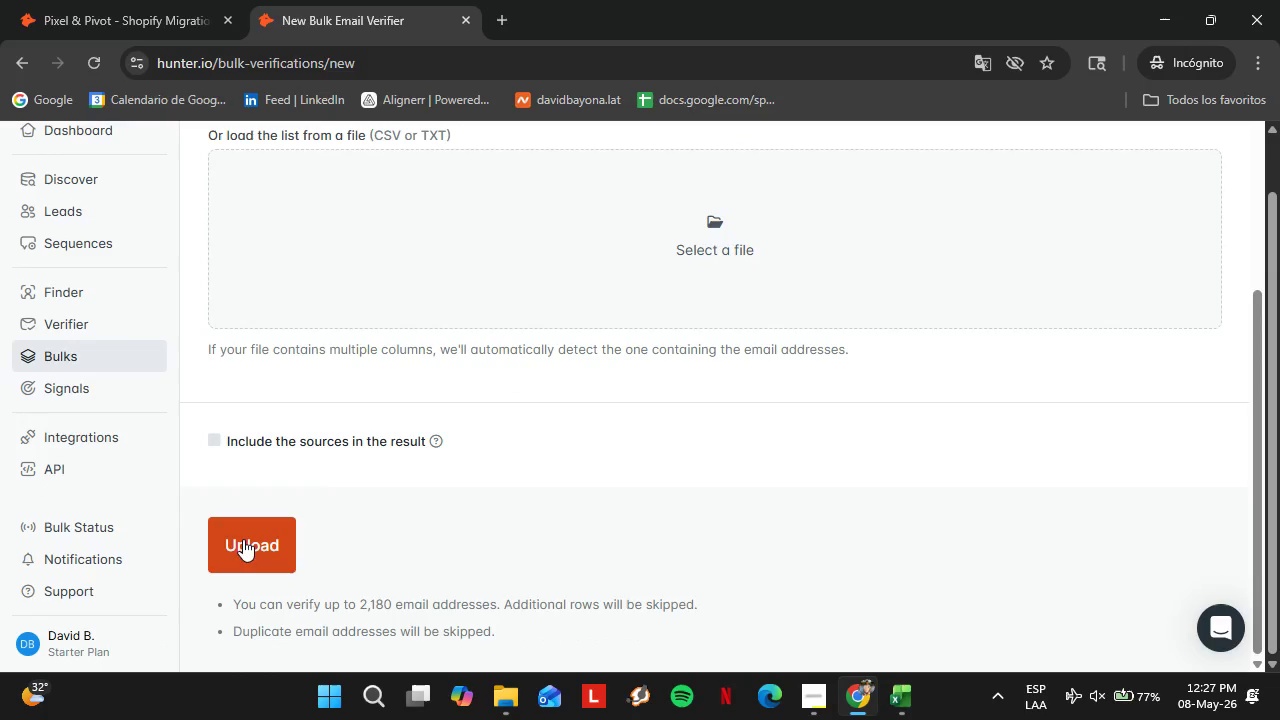 
left_click([243, 539])
 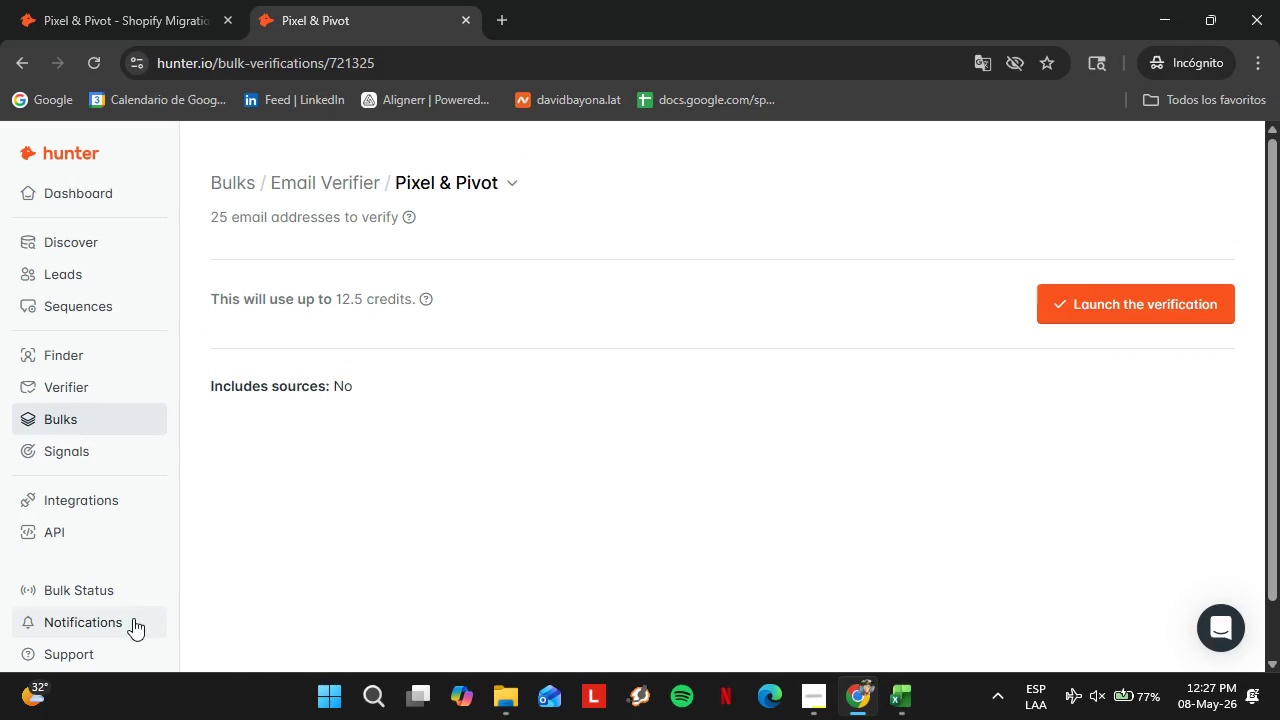 
wait(6.61)
 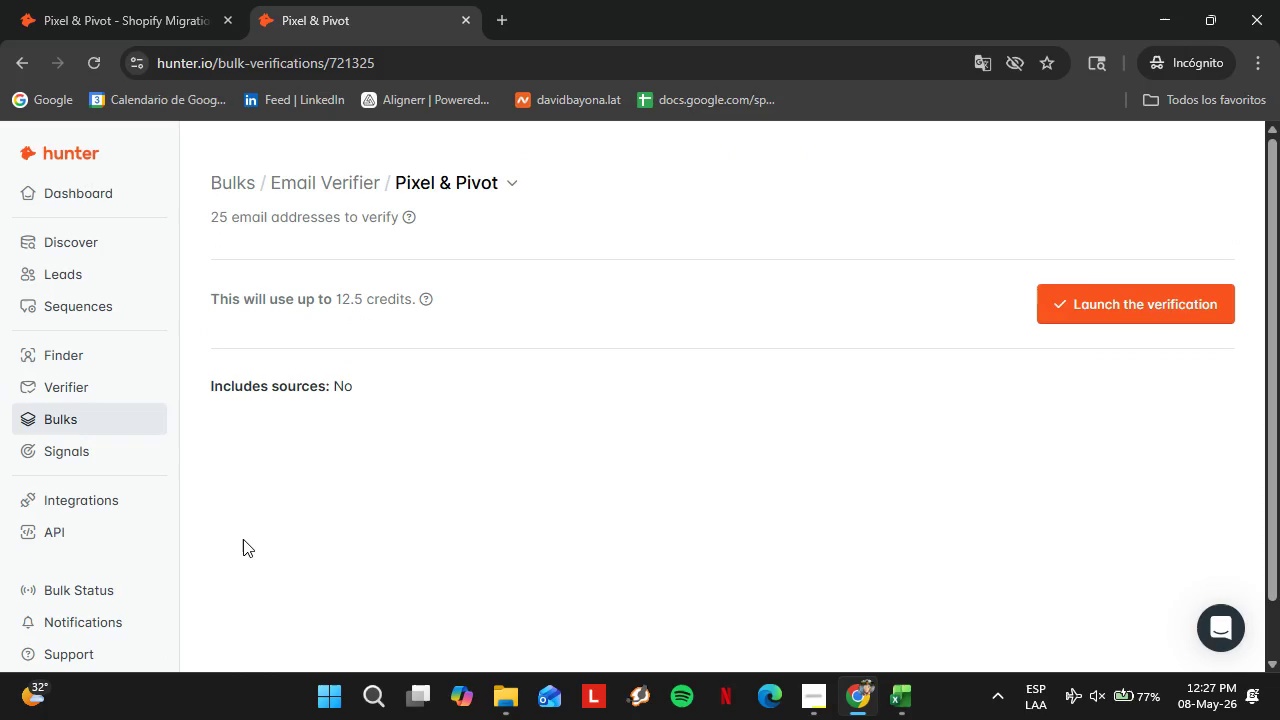 
left_click([1201, 292])
 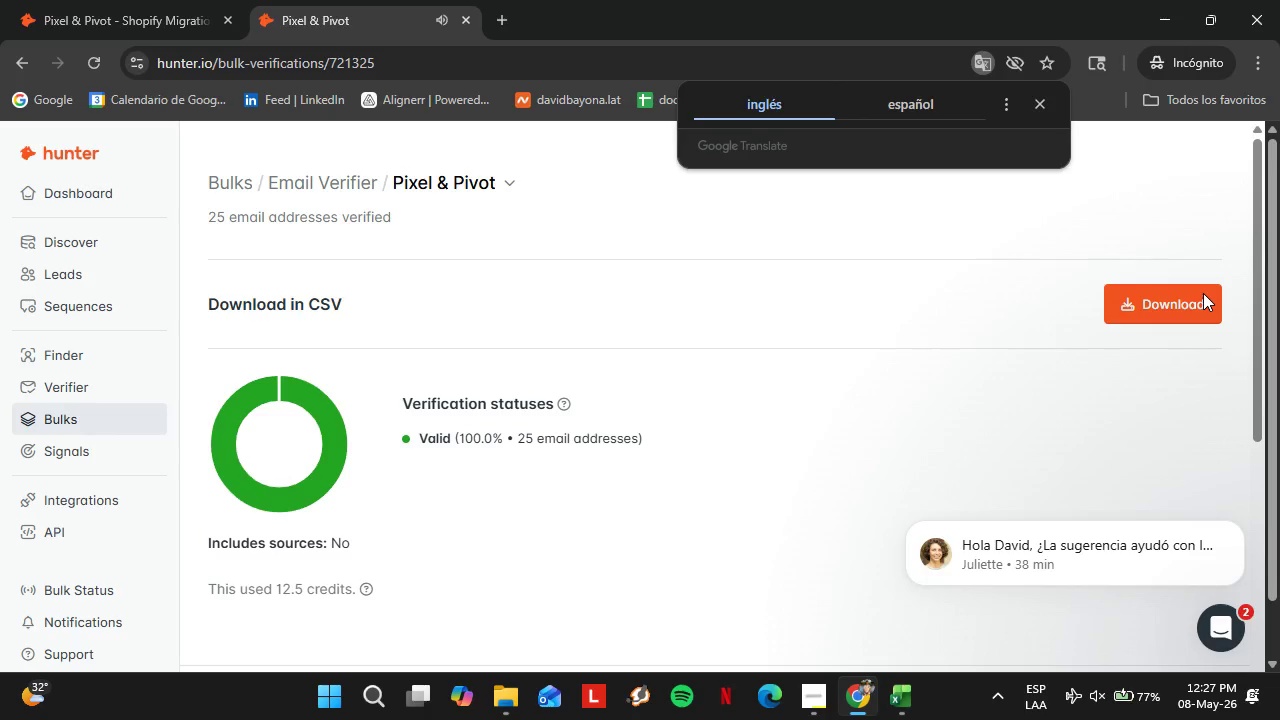 
wait(19.31)
 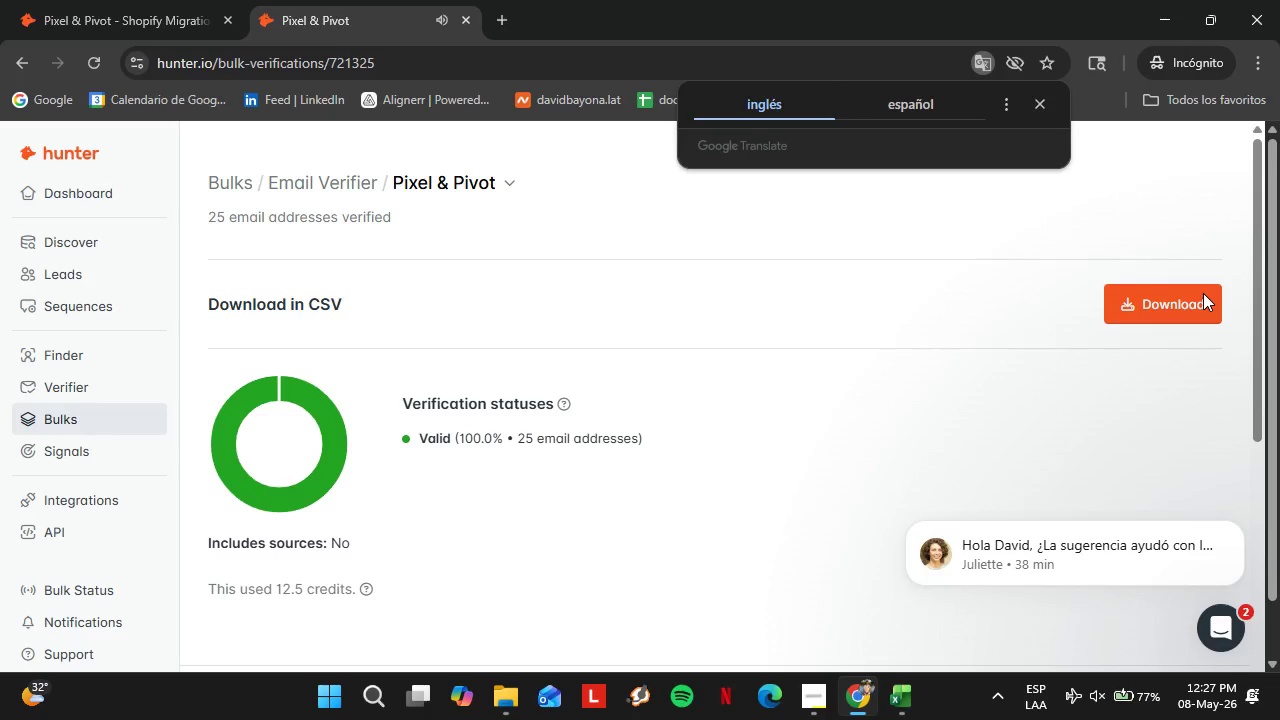 
mouse_move([1244, 123])
 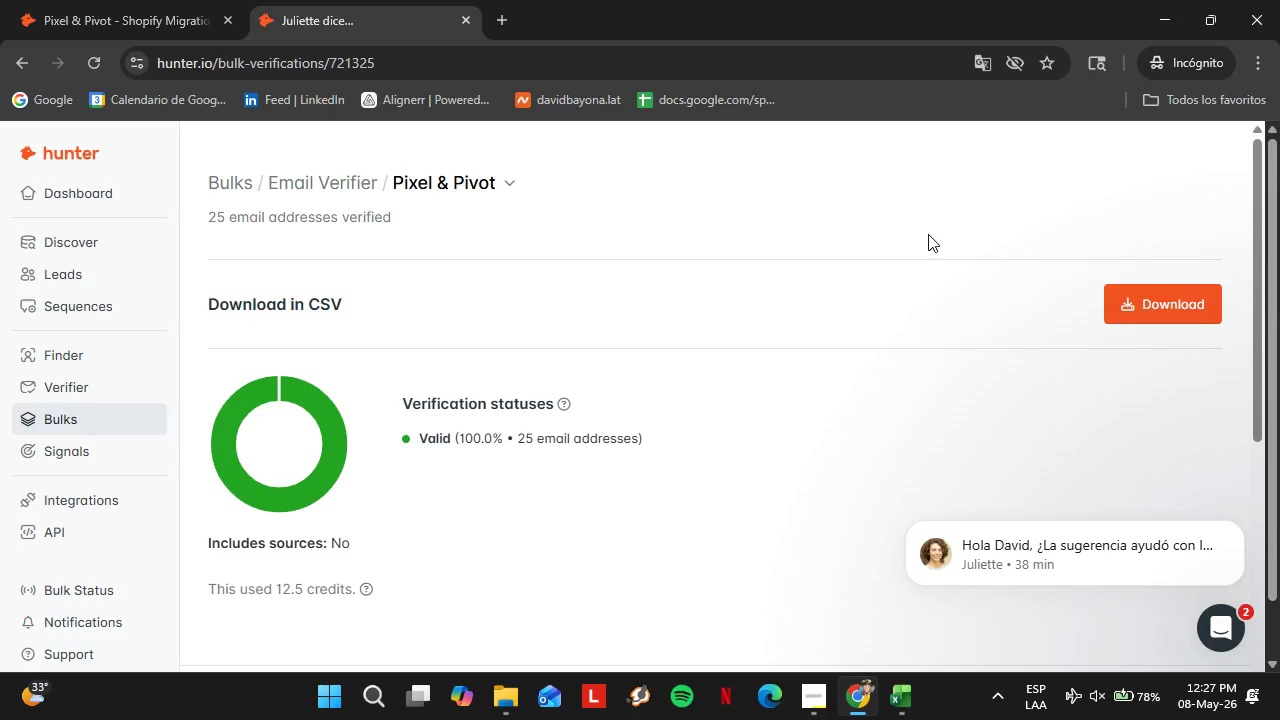 
wait(21.12)
 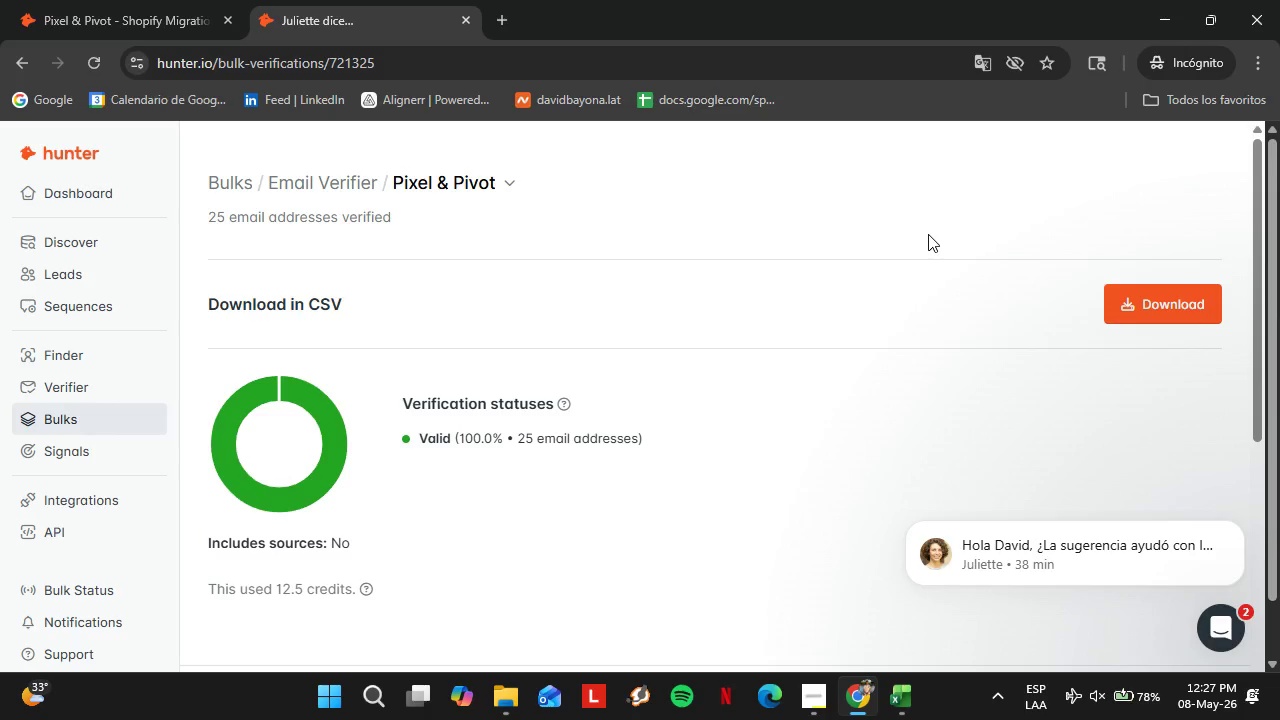 
left_click([1266, 63])
 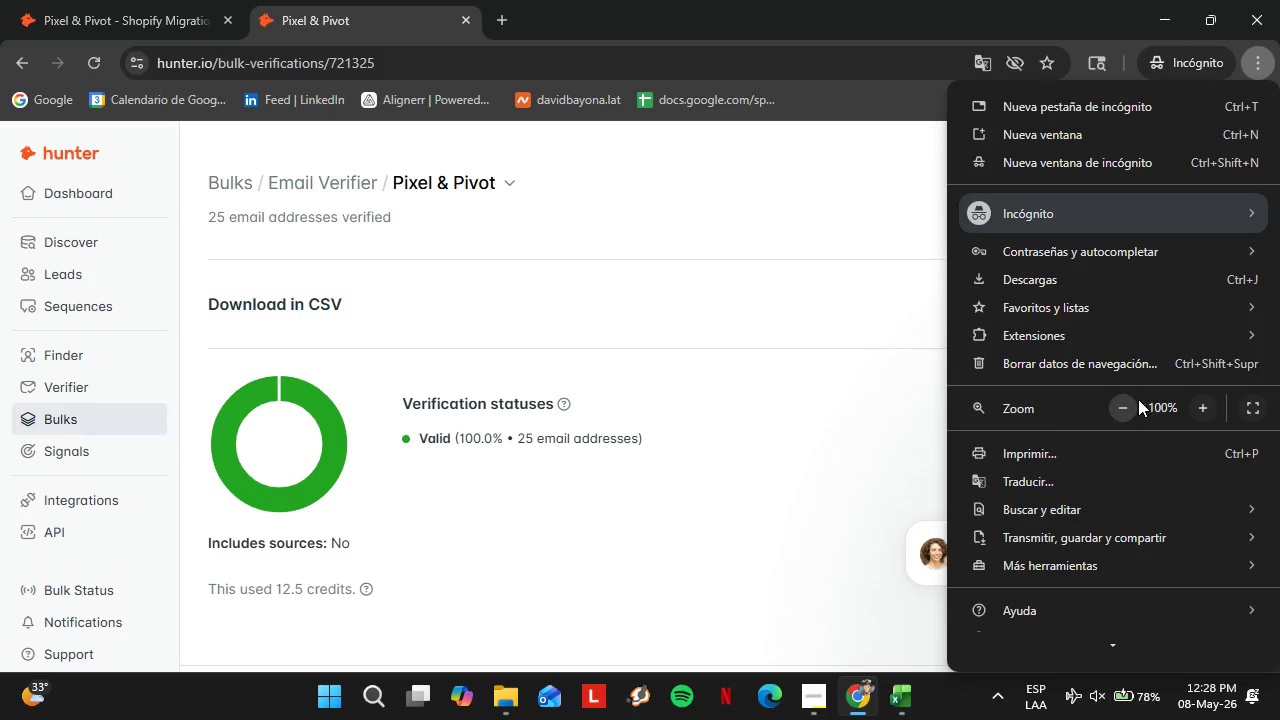 
left_click([1128, 399])
 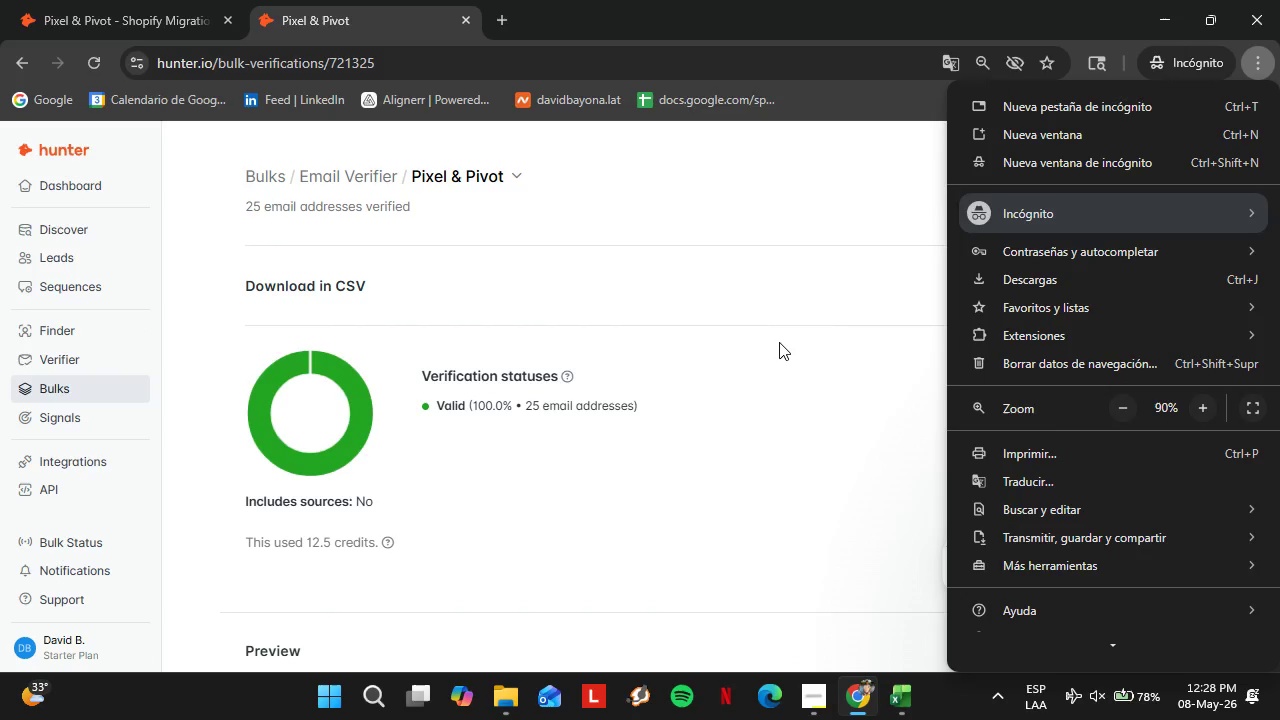 
wait(5.86)
 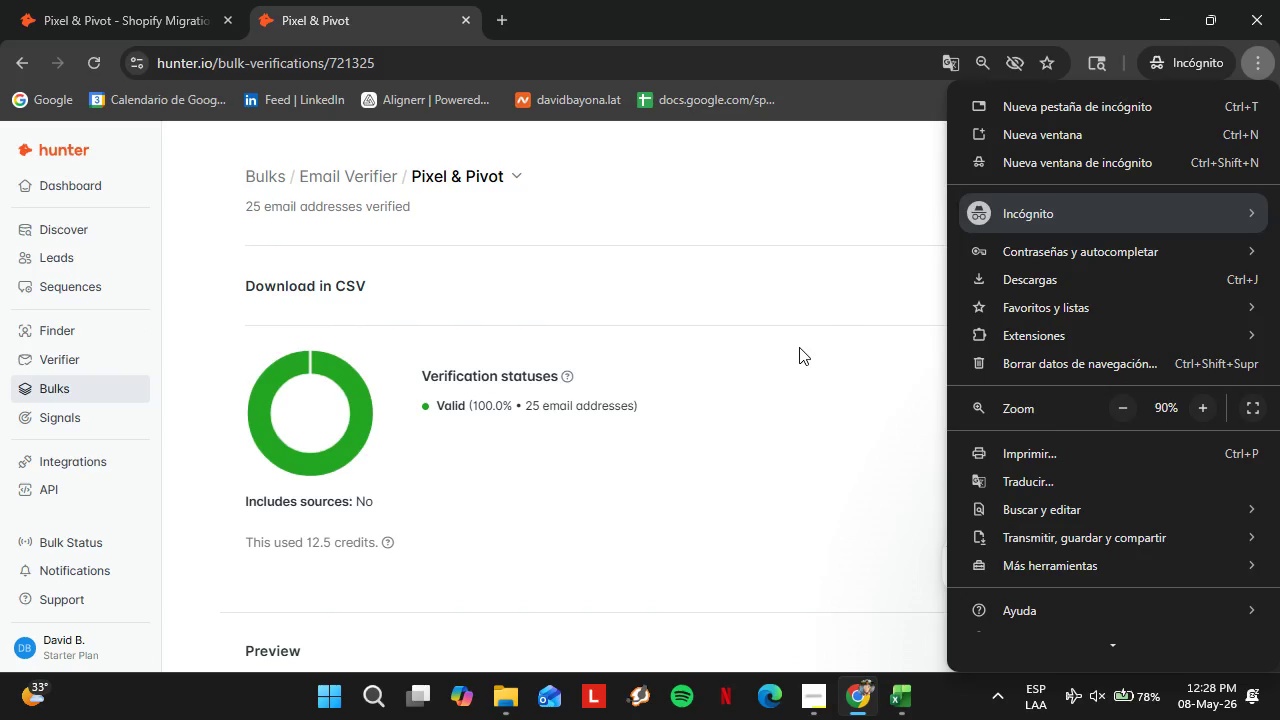 
left_click([1136, 414])
 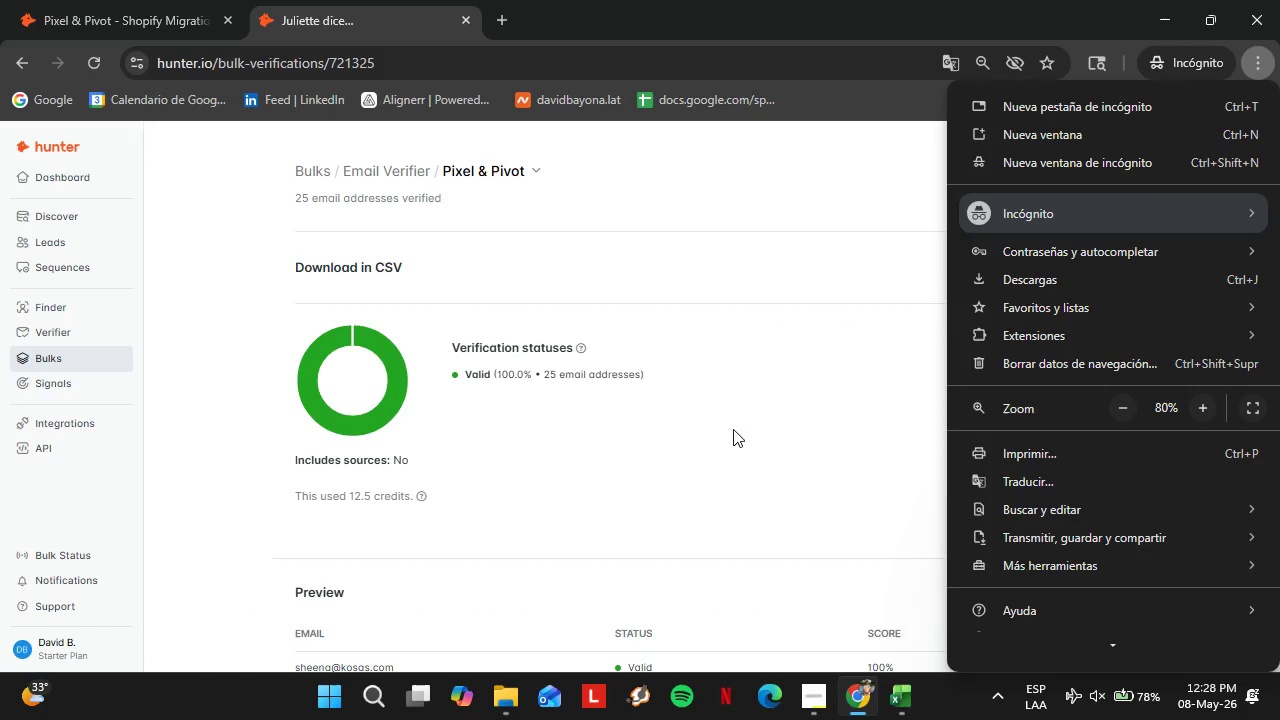 
left_click([663, 455])
 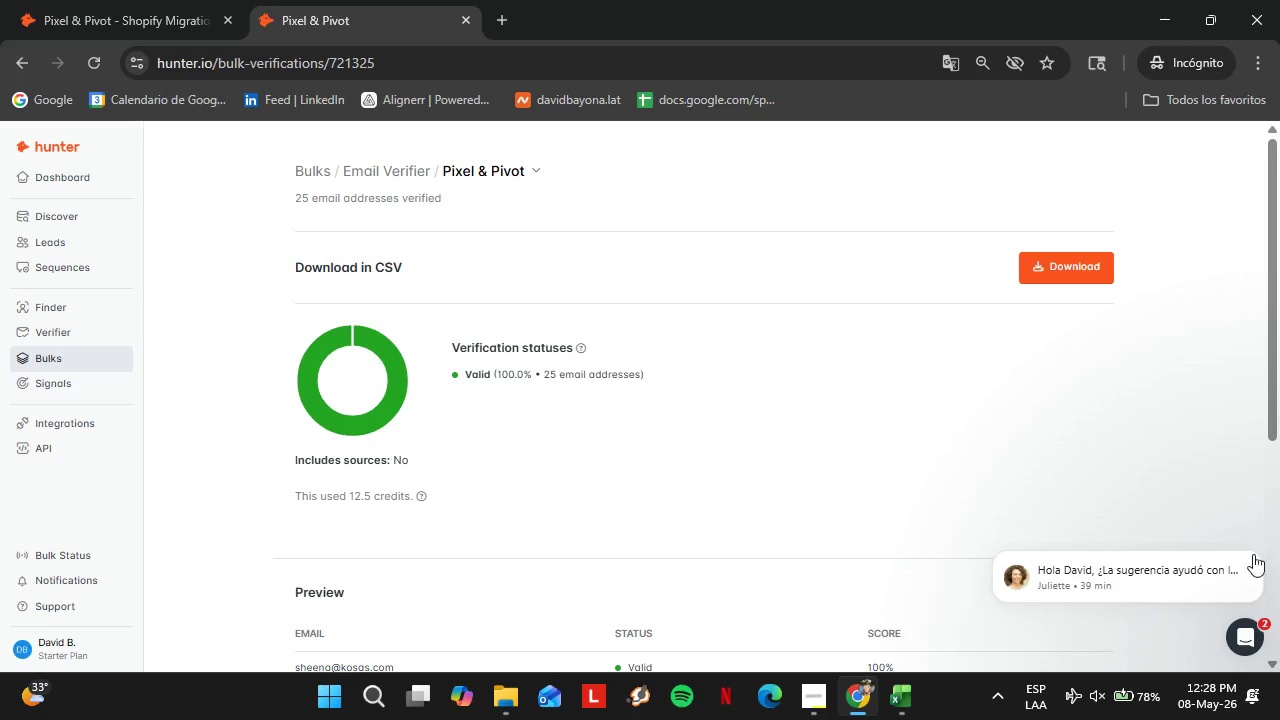 
left_click([1260, 558])
 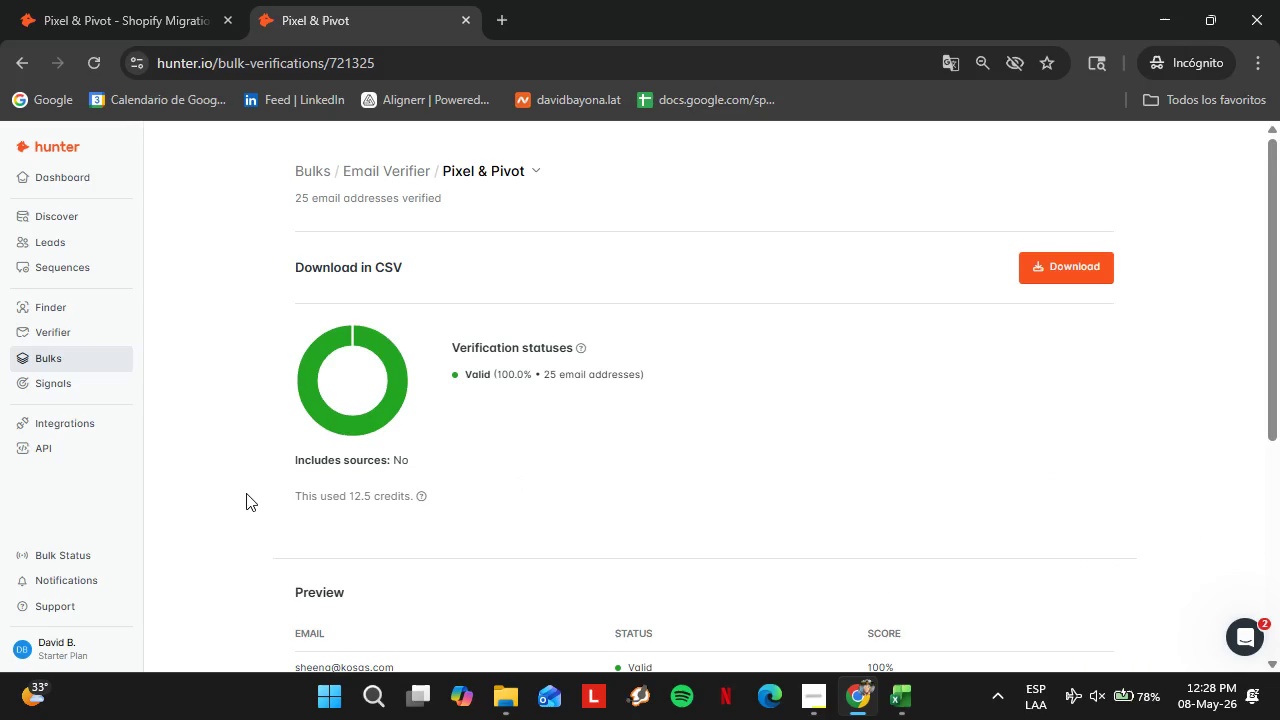 
key(PrintScreen)
 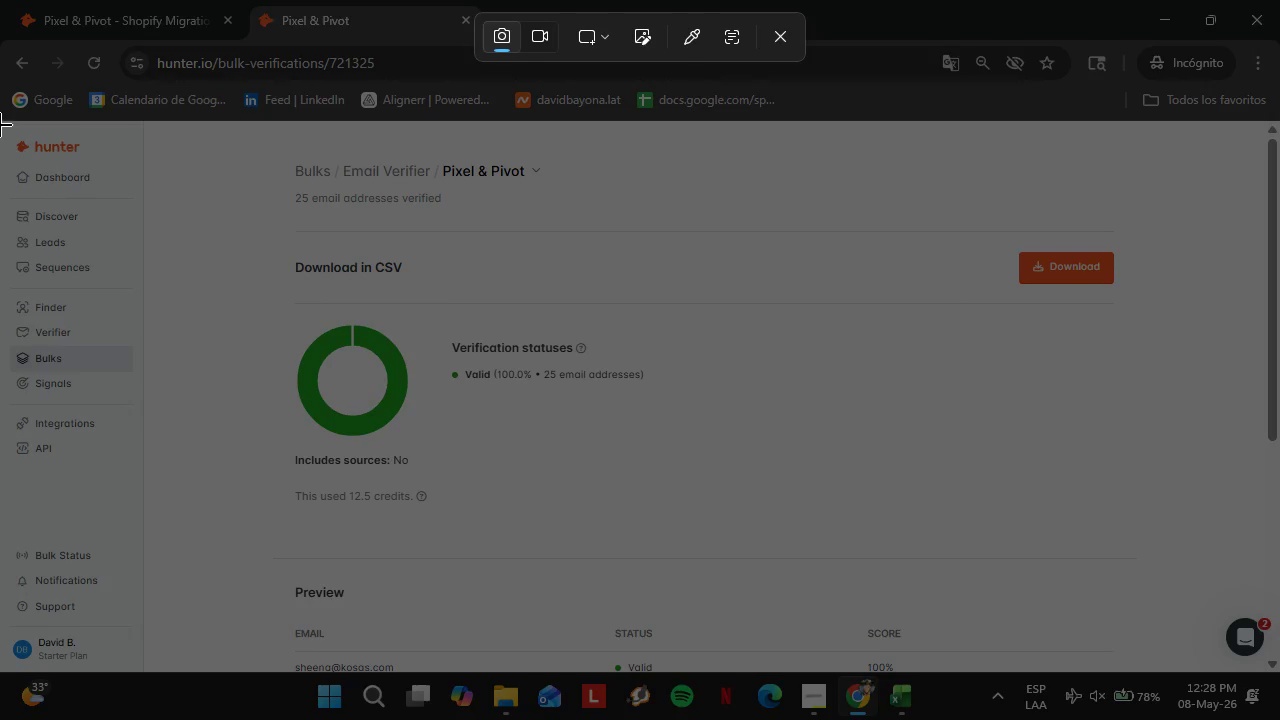 
left_click_drag(start_coordinate=[0, 123], to_coordinate=[1279, 672])
 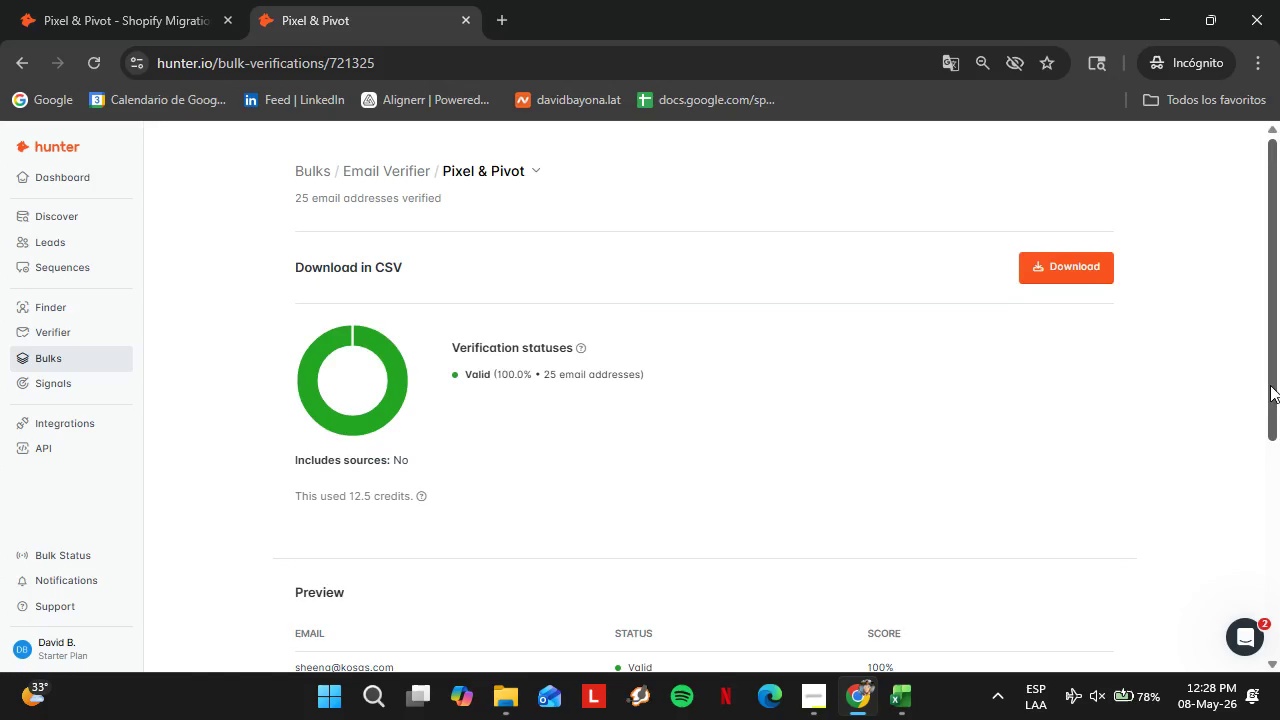 
left_click_drag(start_coordinate=[1270, 385], to_coordinate=[1279, 599])
 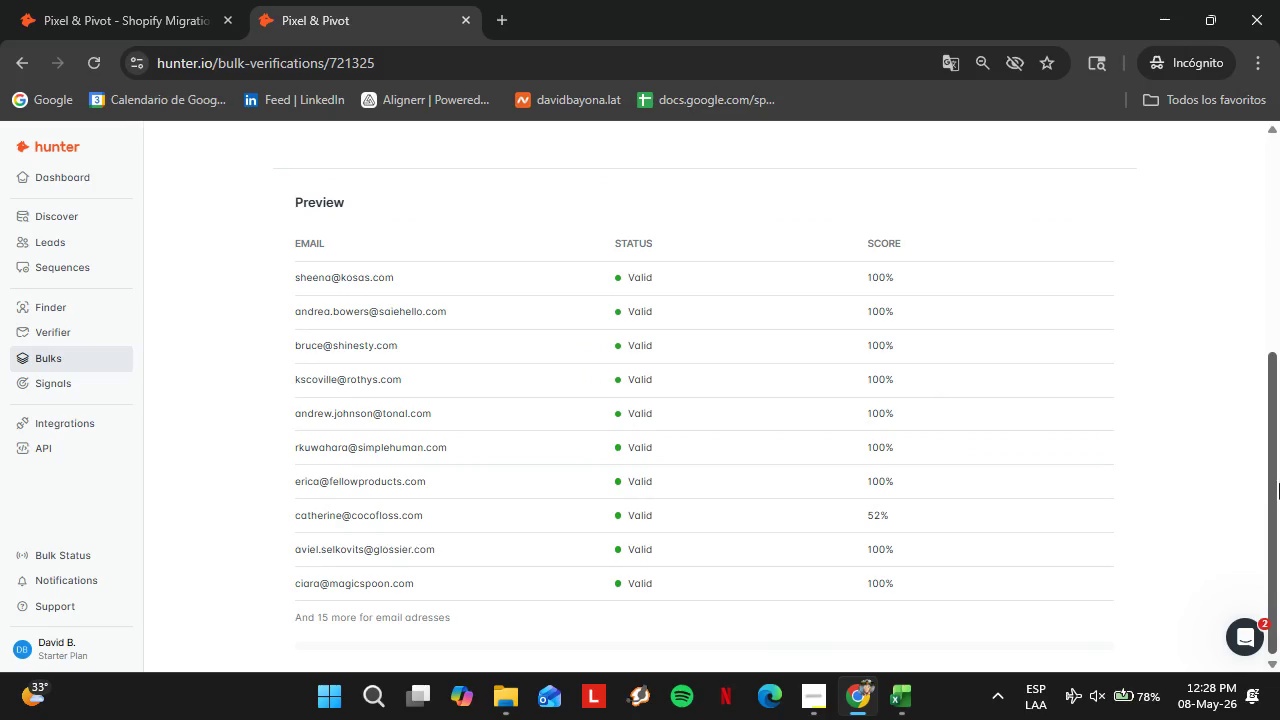 
left_click_drag(start_coordinate=[1279, 470], to_coordinate=[1279, 532])
 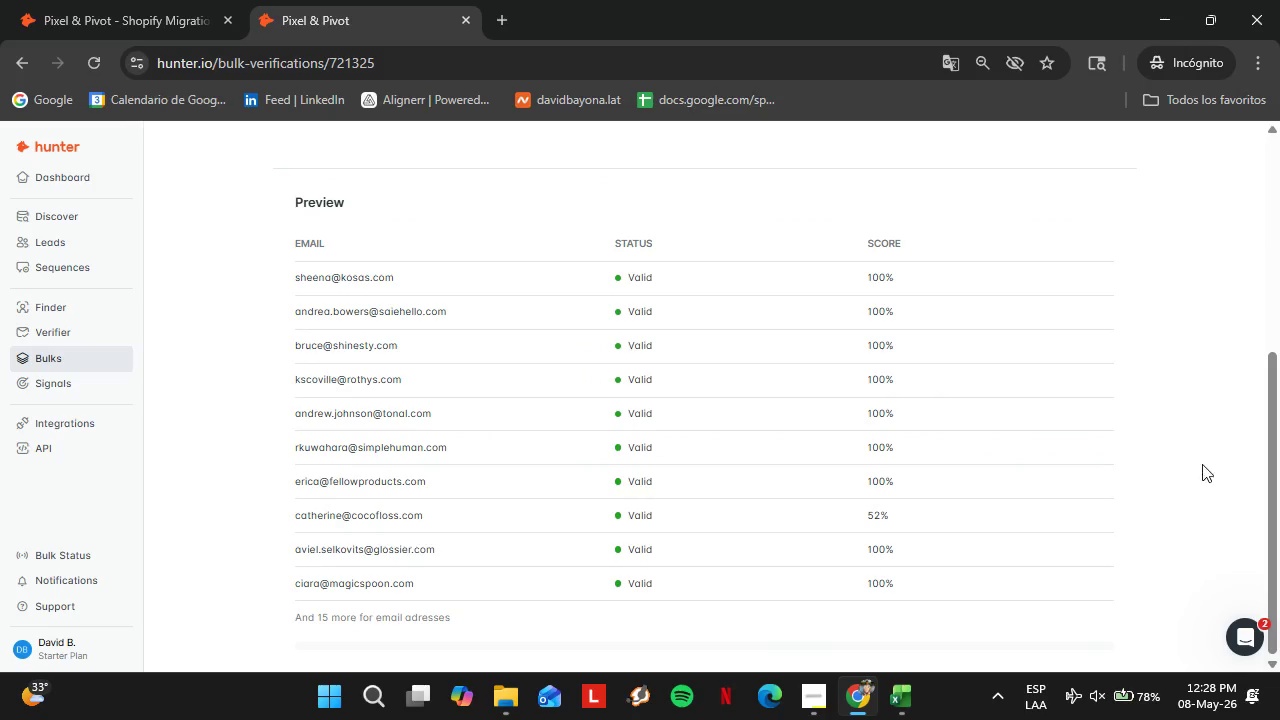 
mouse_move([1185, 473])
 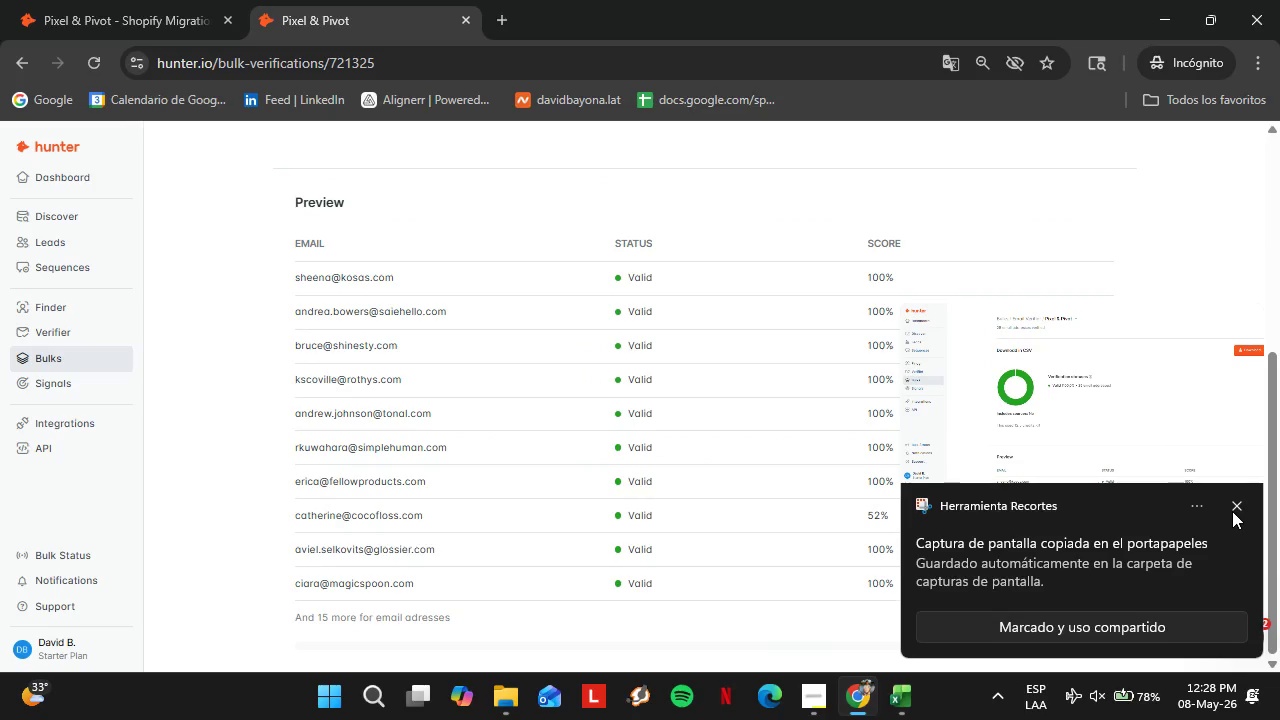 
left_click([1232, 511])
 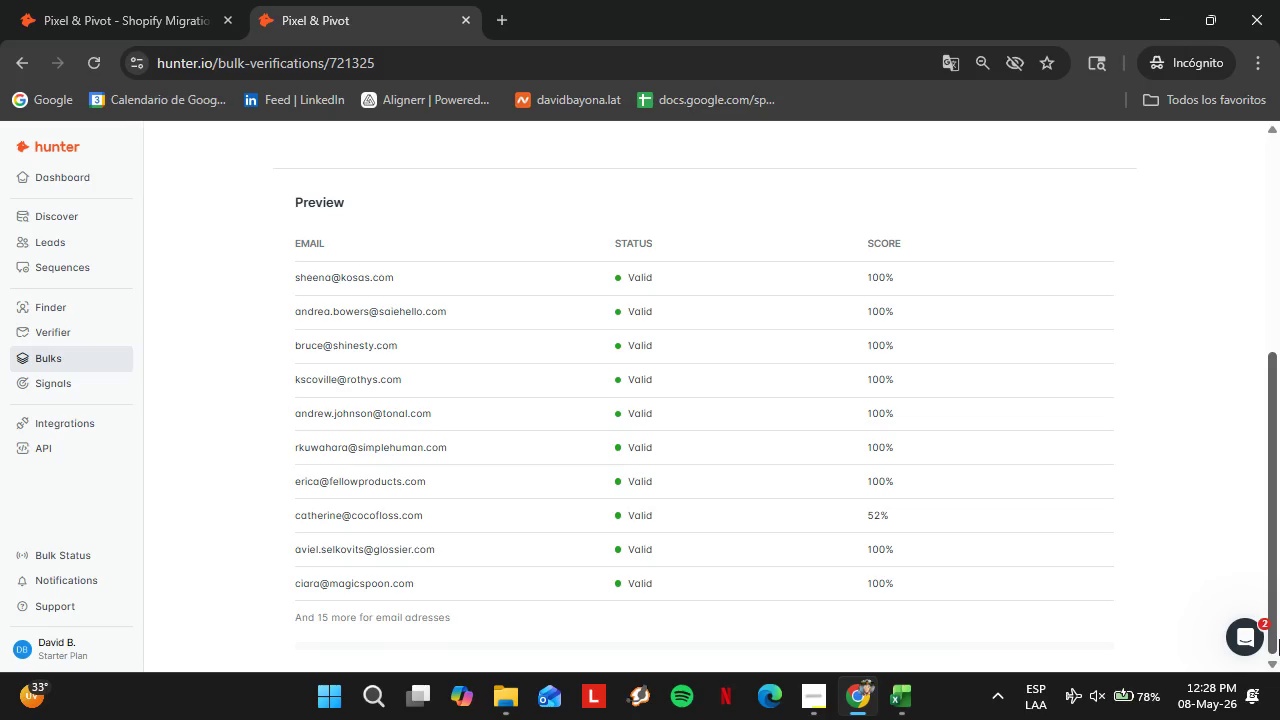 
wait(38.62)
 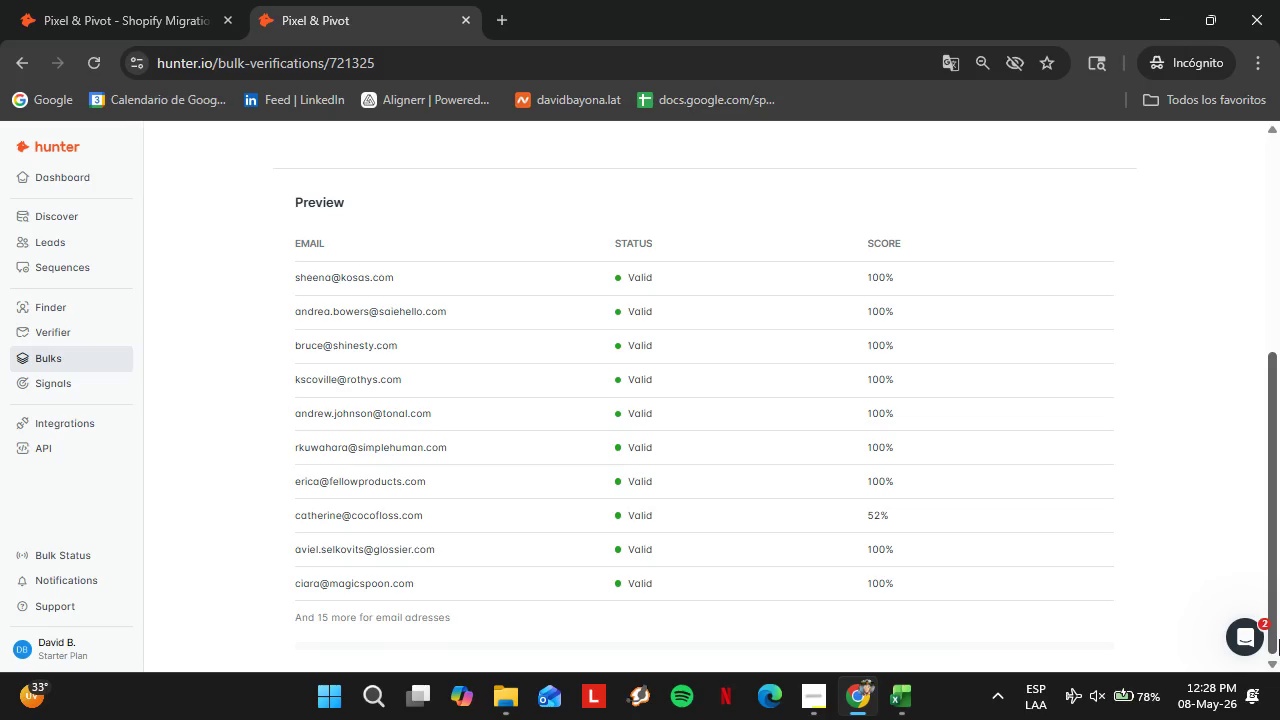 
key(PrintScreen)
 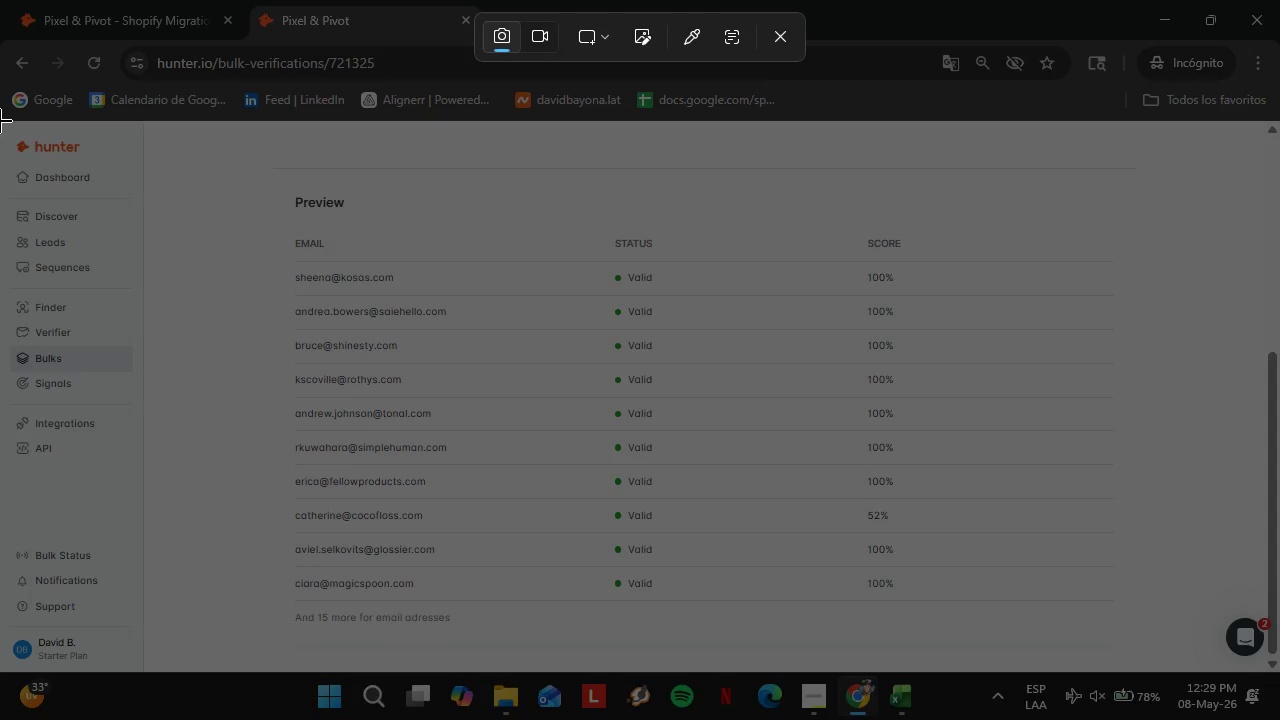 
left_click_drag(start_coordinate=[0, 122], to_coordinate=[1279, 672])
 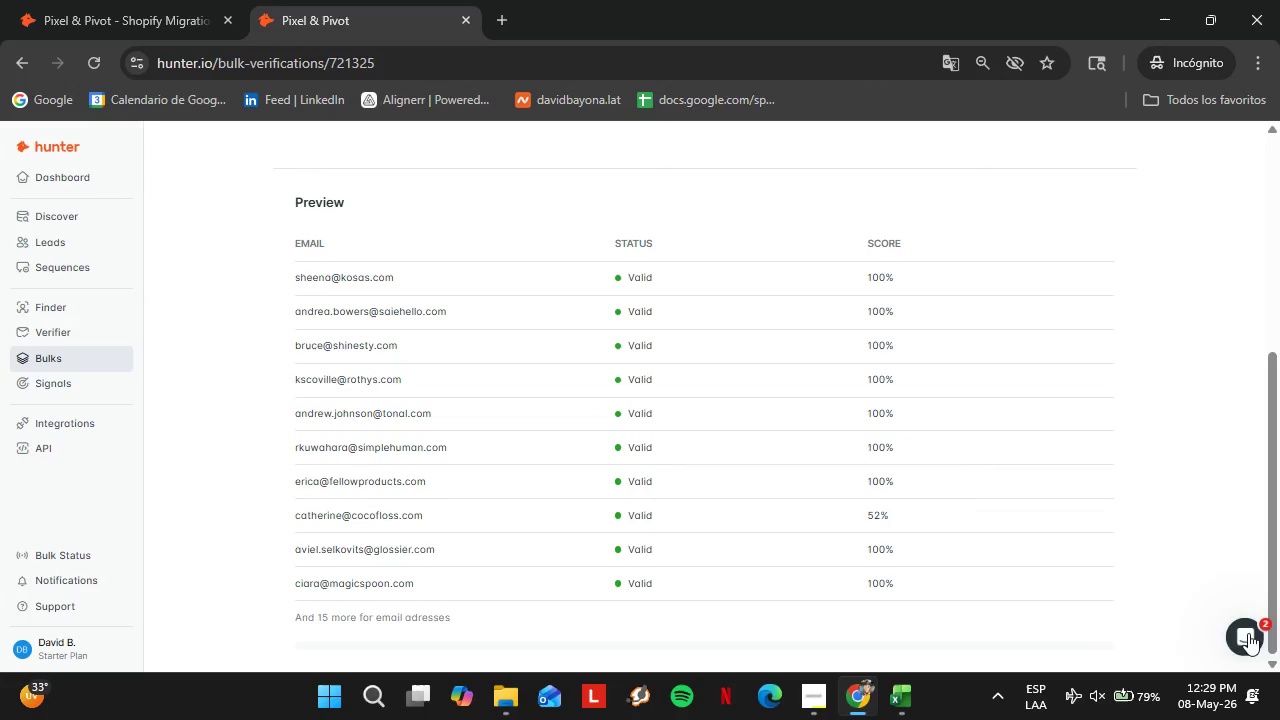 
mouse_move([1132, 500])
 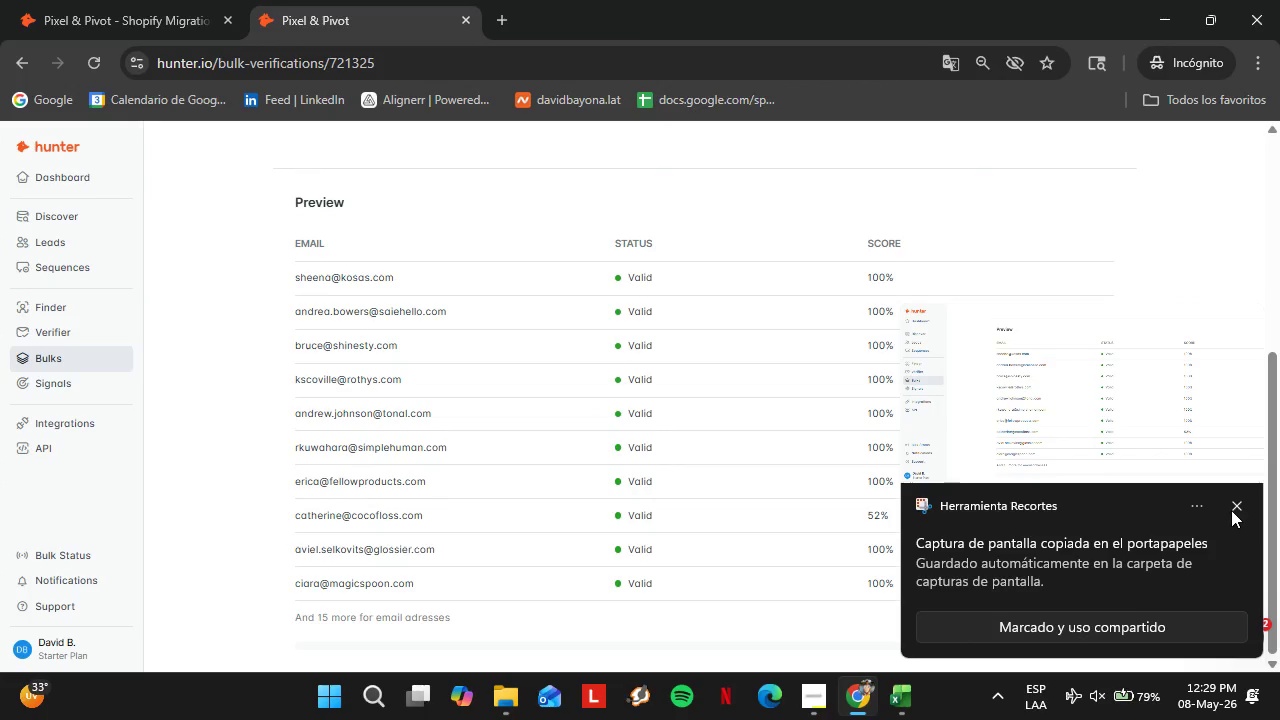 
left_click([1231, 510])
 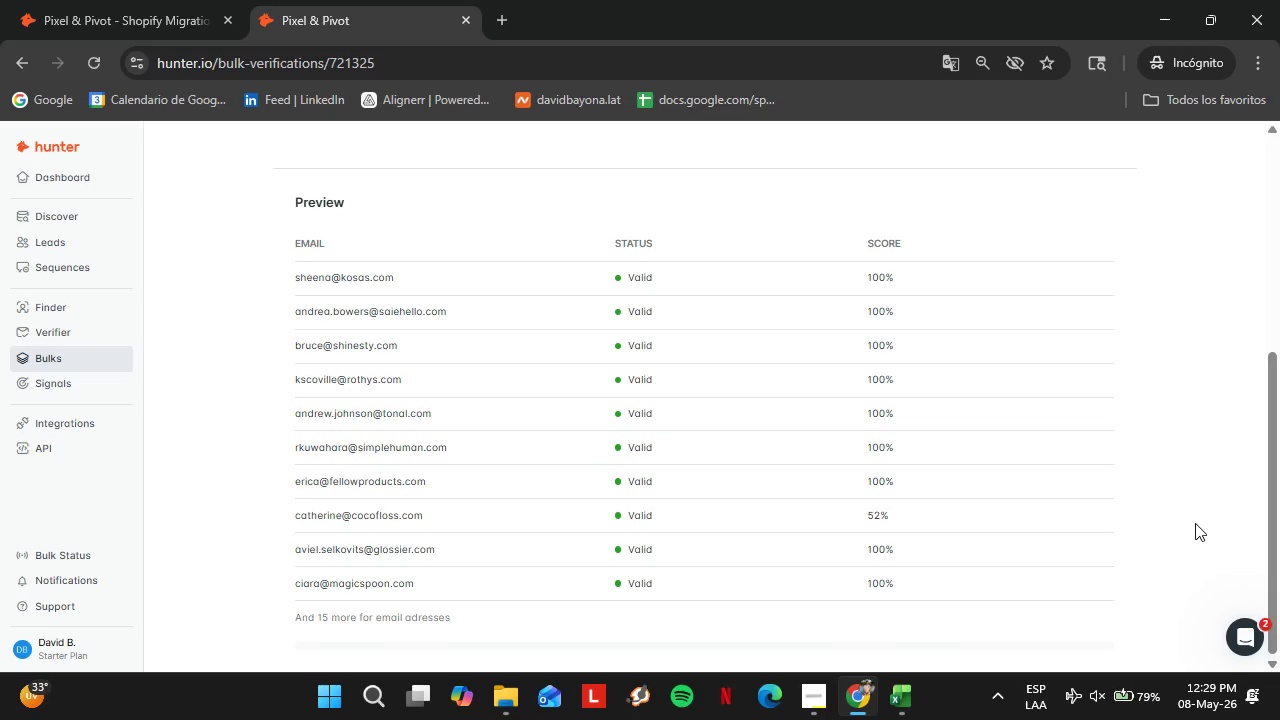 
wait(13.8)
 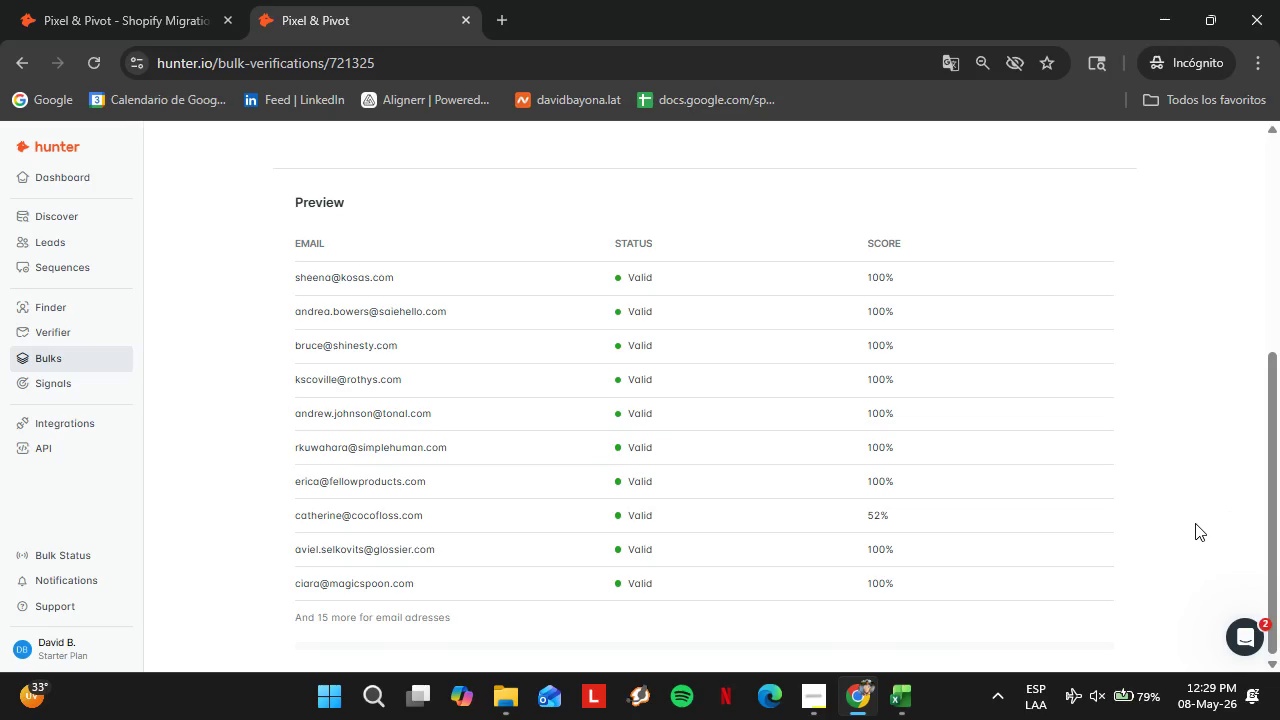 
left_click([1152, 0])